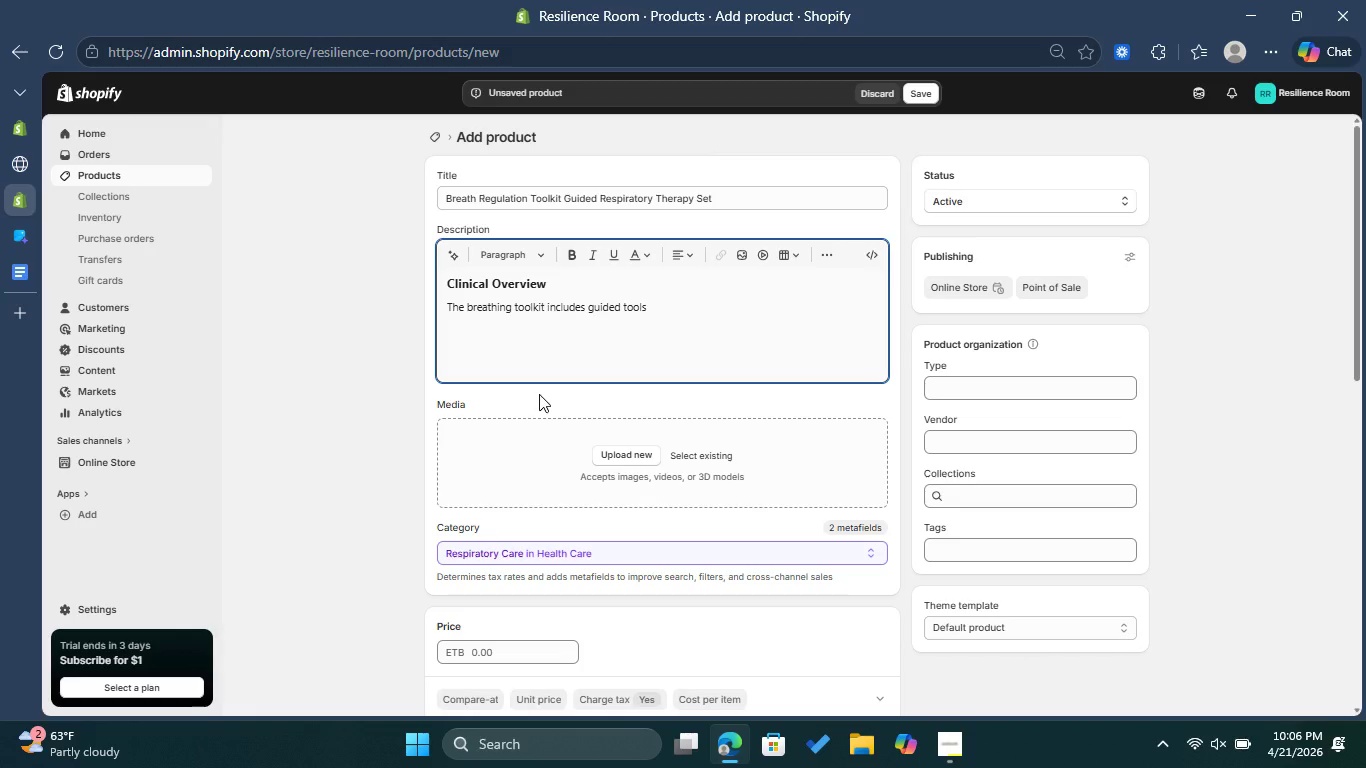 
type(that support respiratory regulation,akey )
 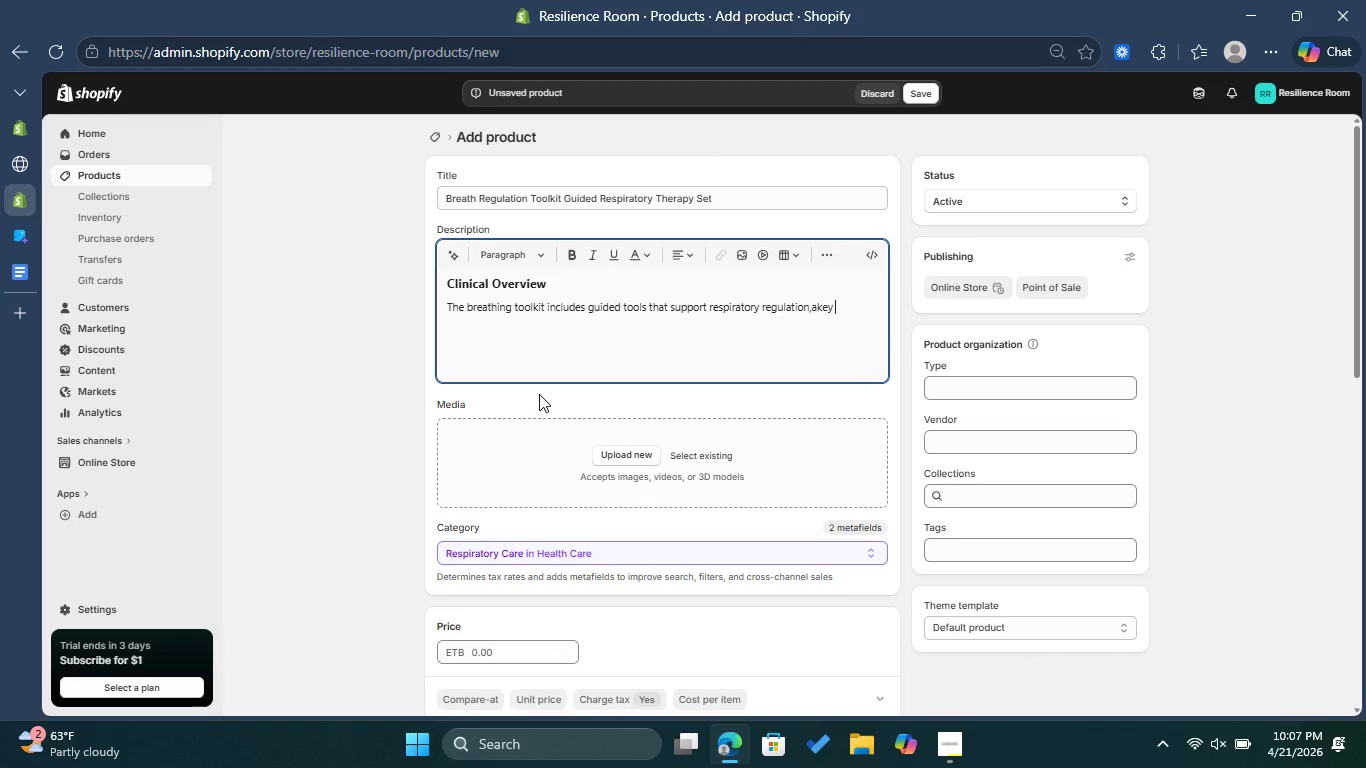 
key(ArrowLeft)
 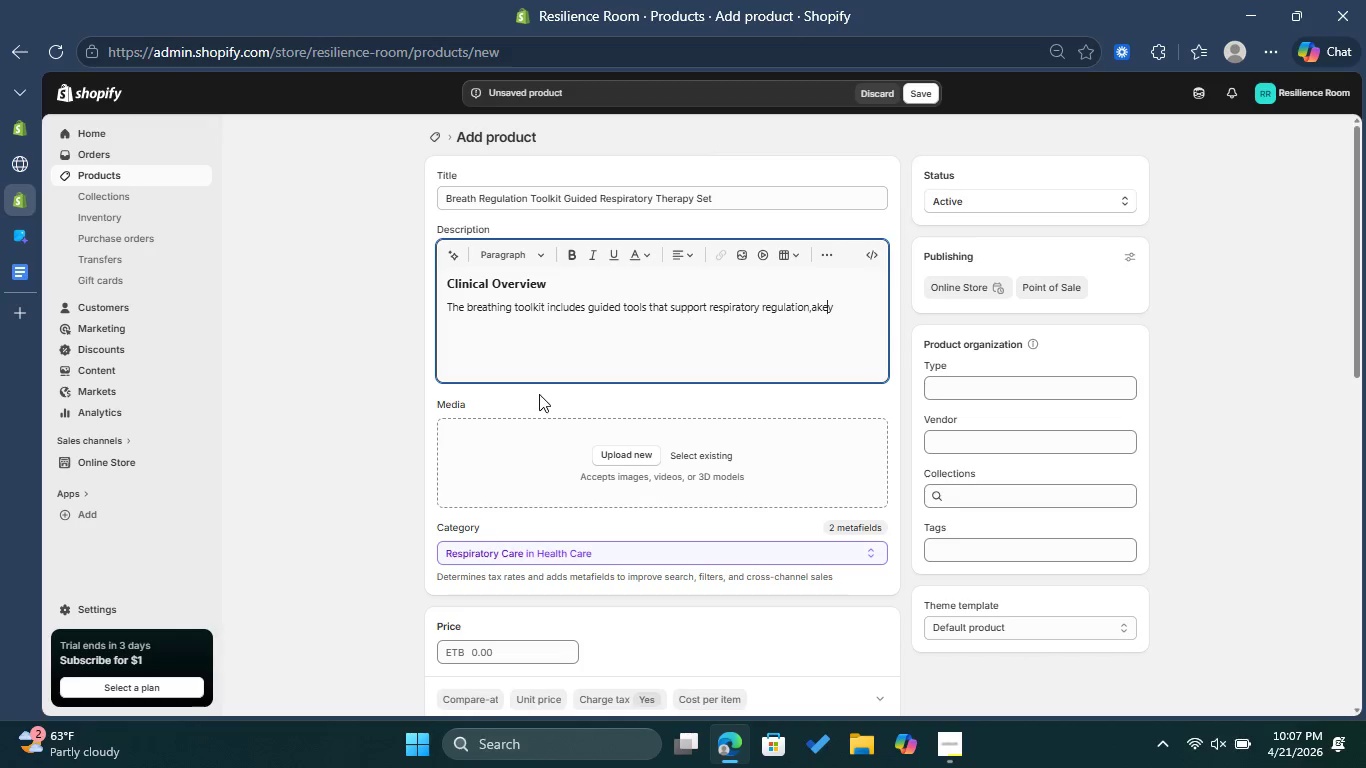 
key(ArrowLeft)
 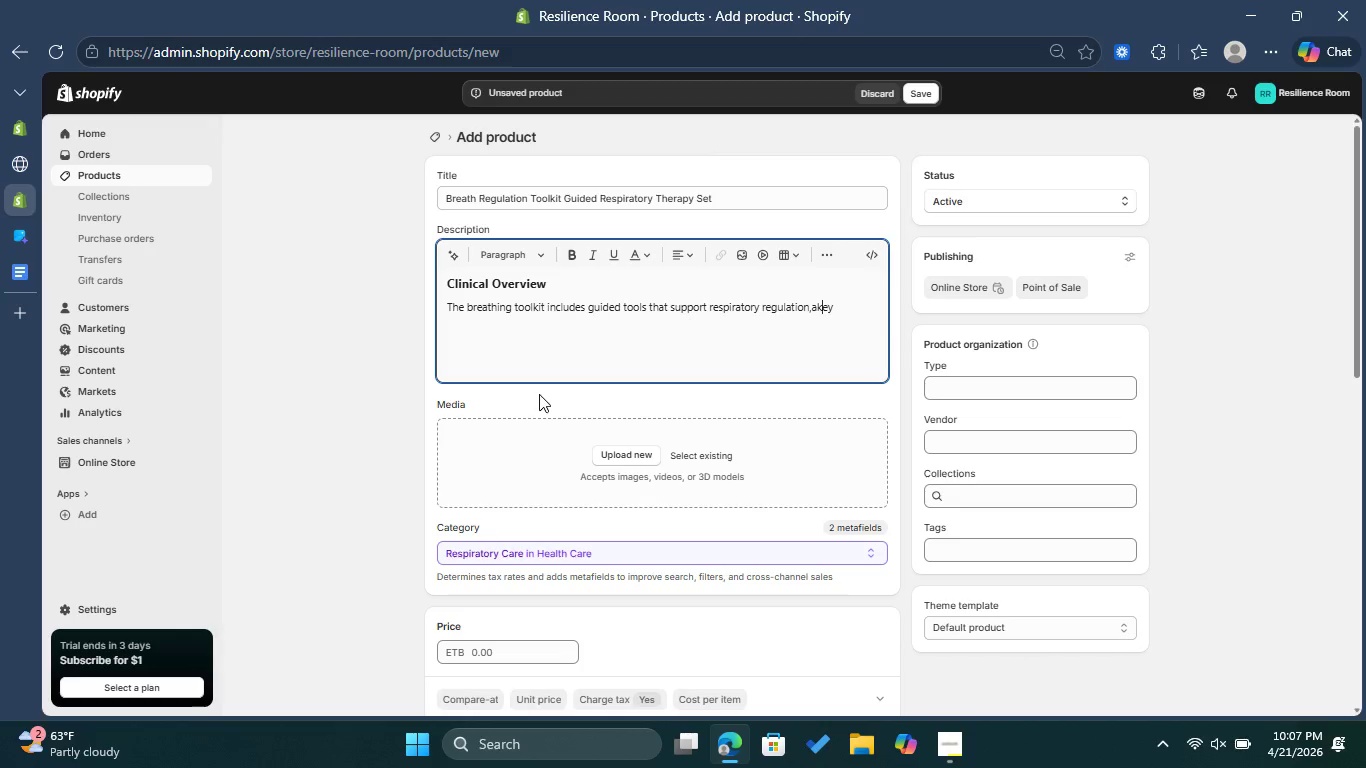 
key(ArrowLeft)
 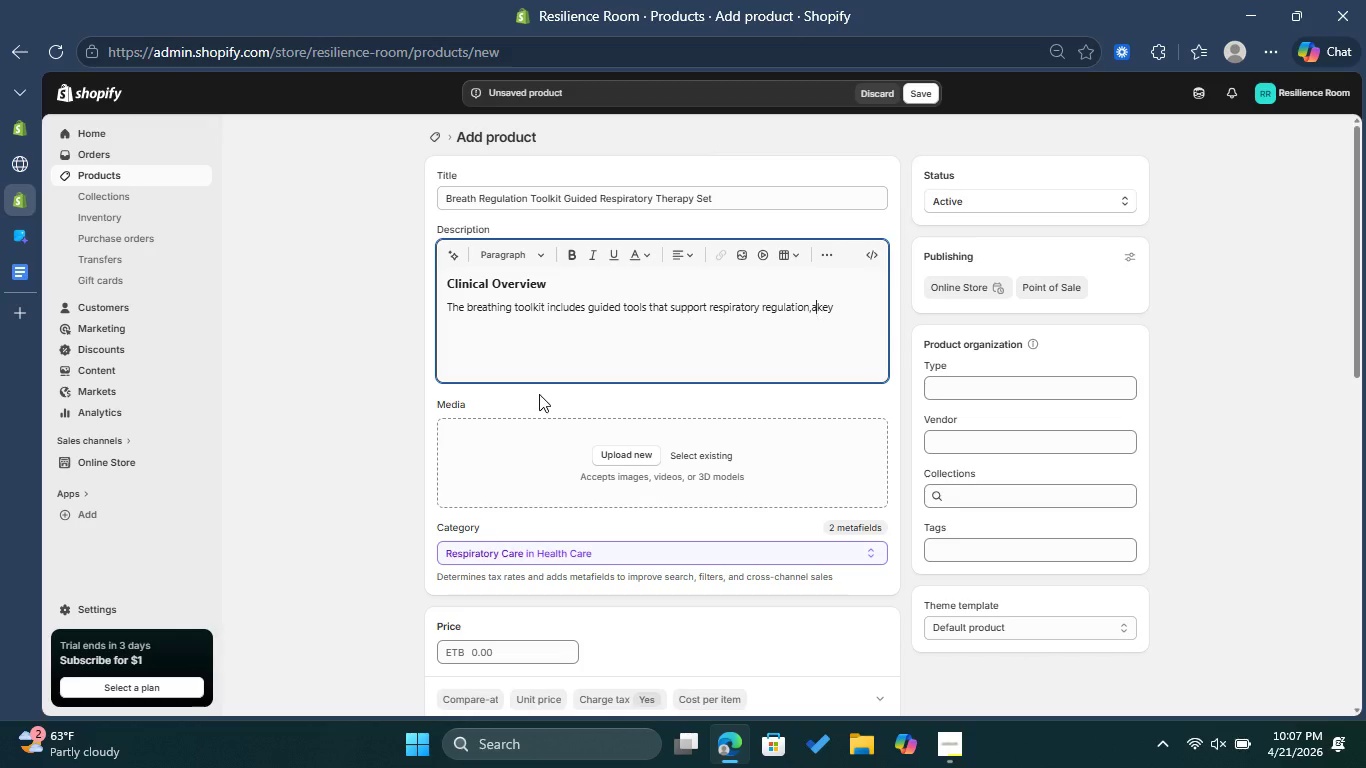 
key(ArrowLeft)
 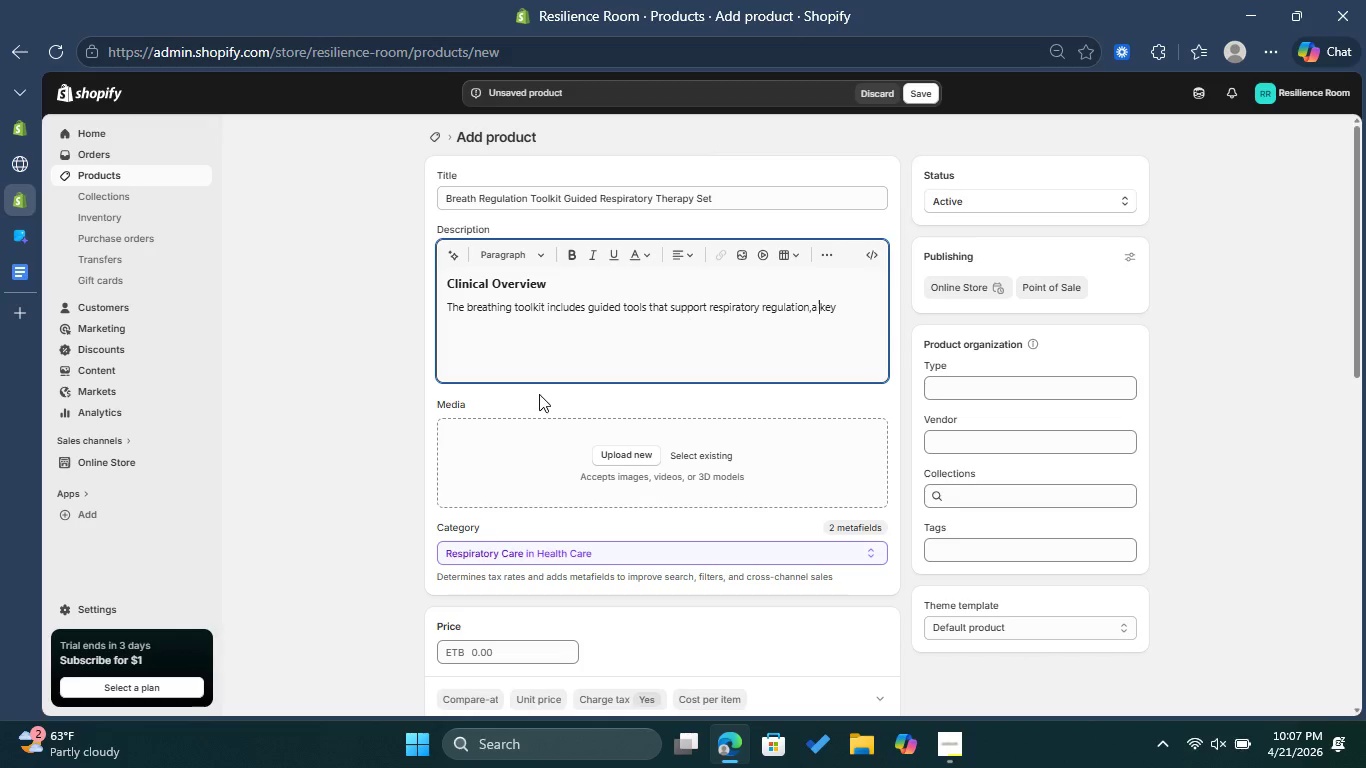 
key(Space)
 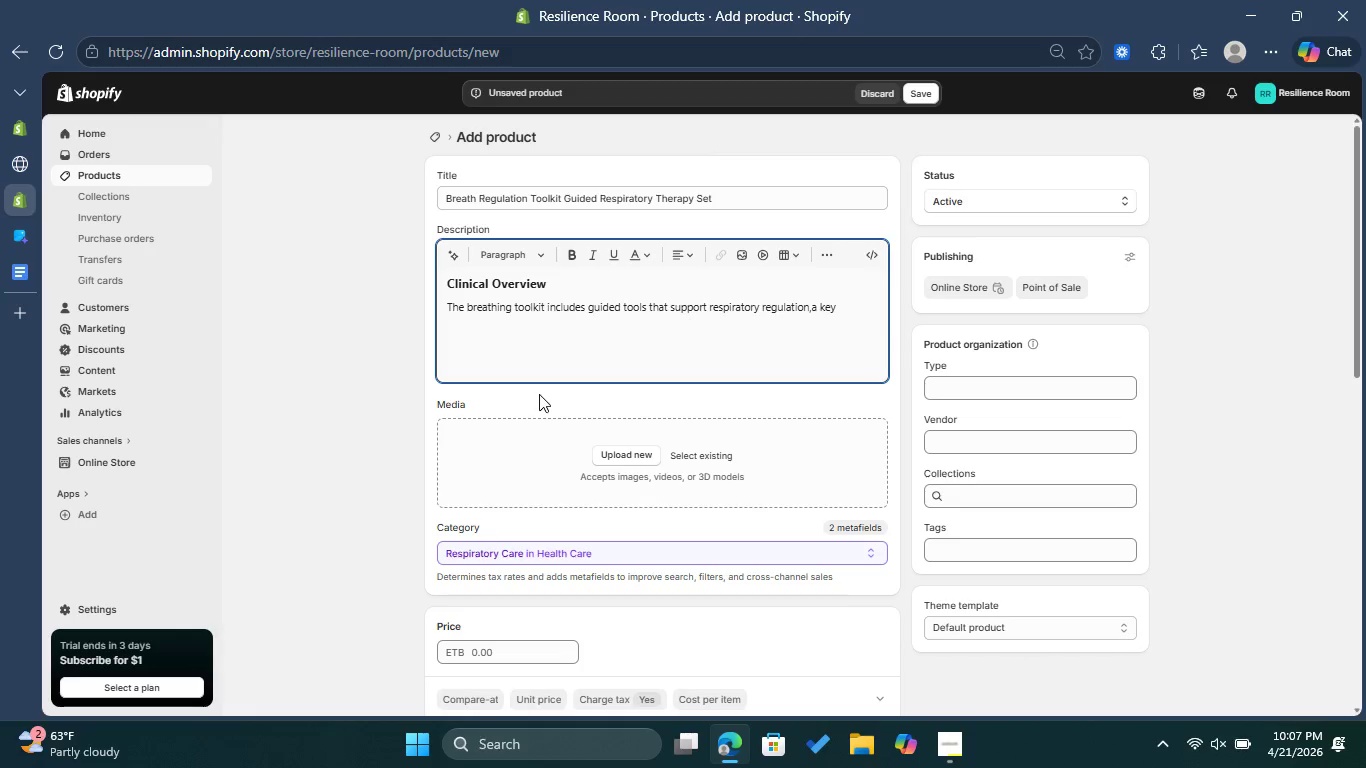 
key(ArrowRight)
 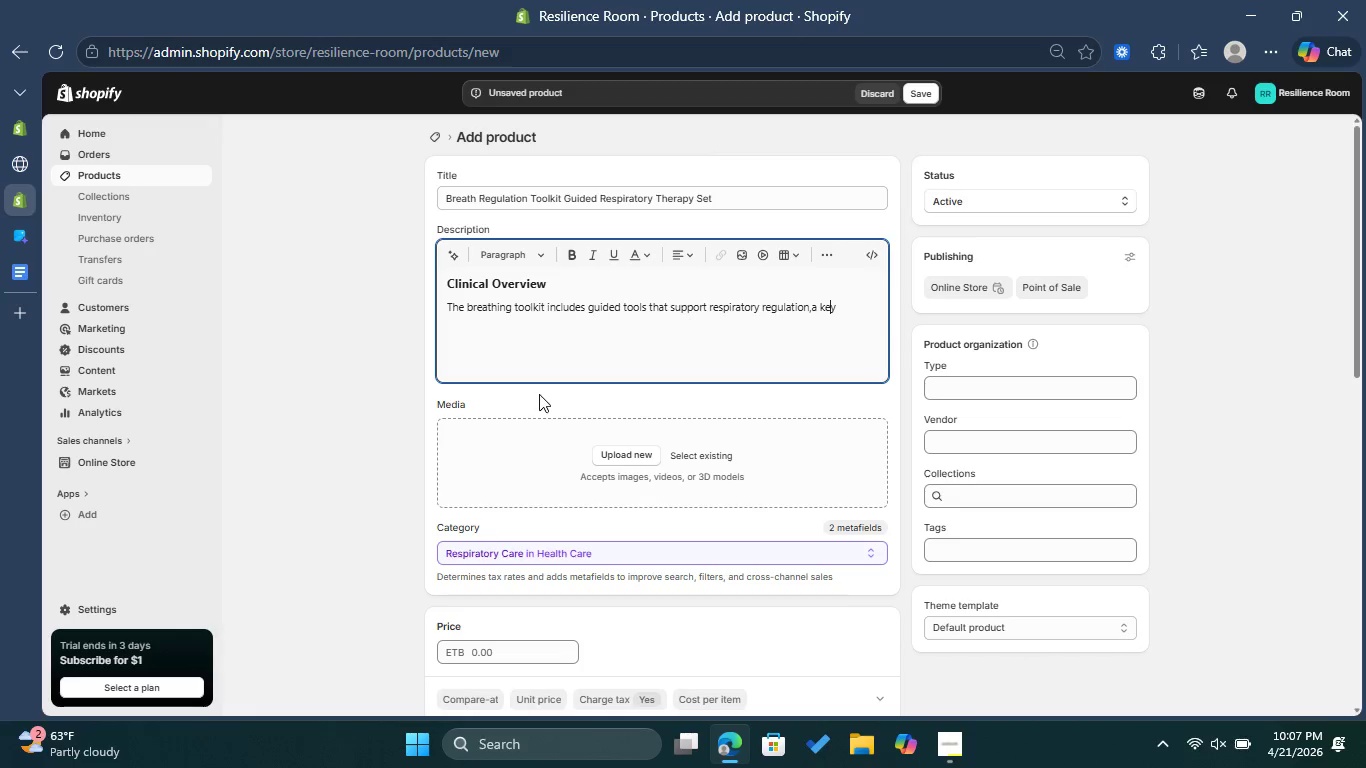 
key(ArrowRight)
 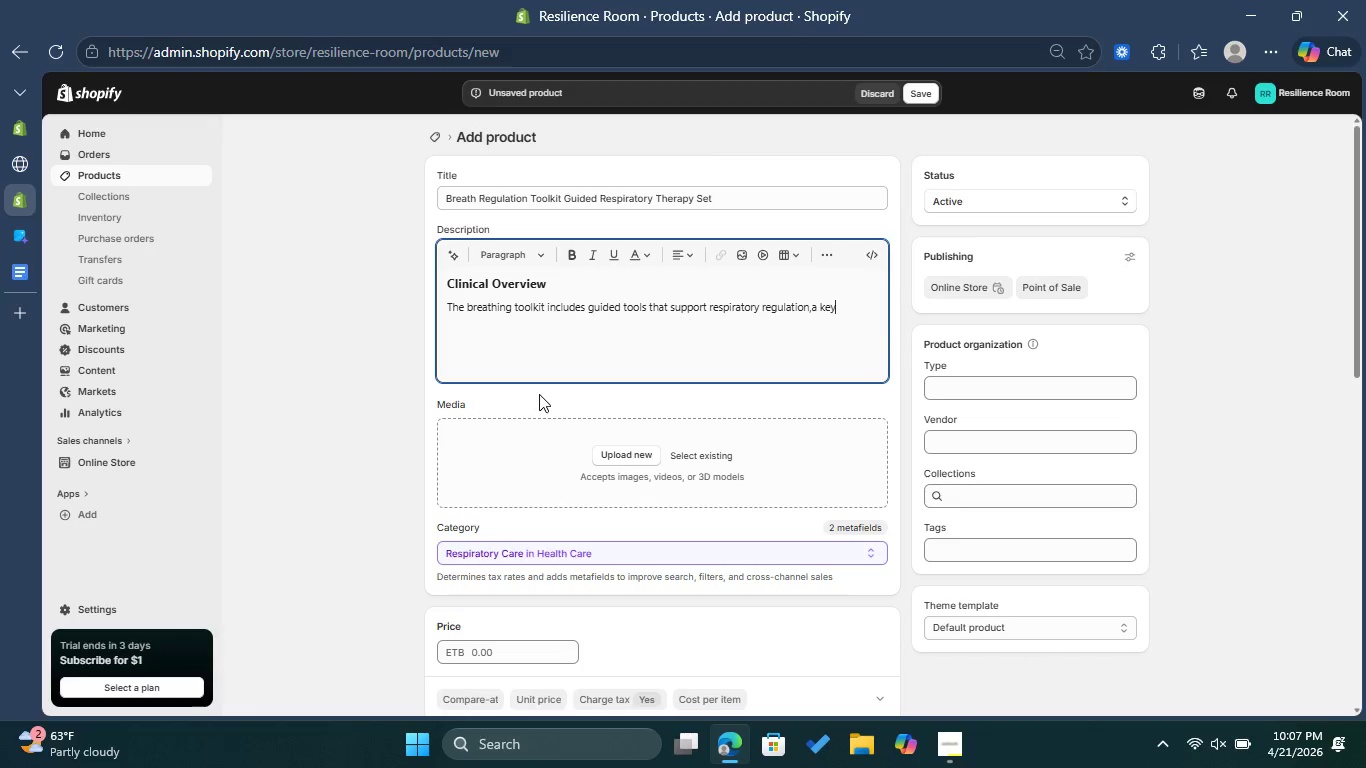 
key(ArrowRight)
 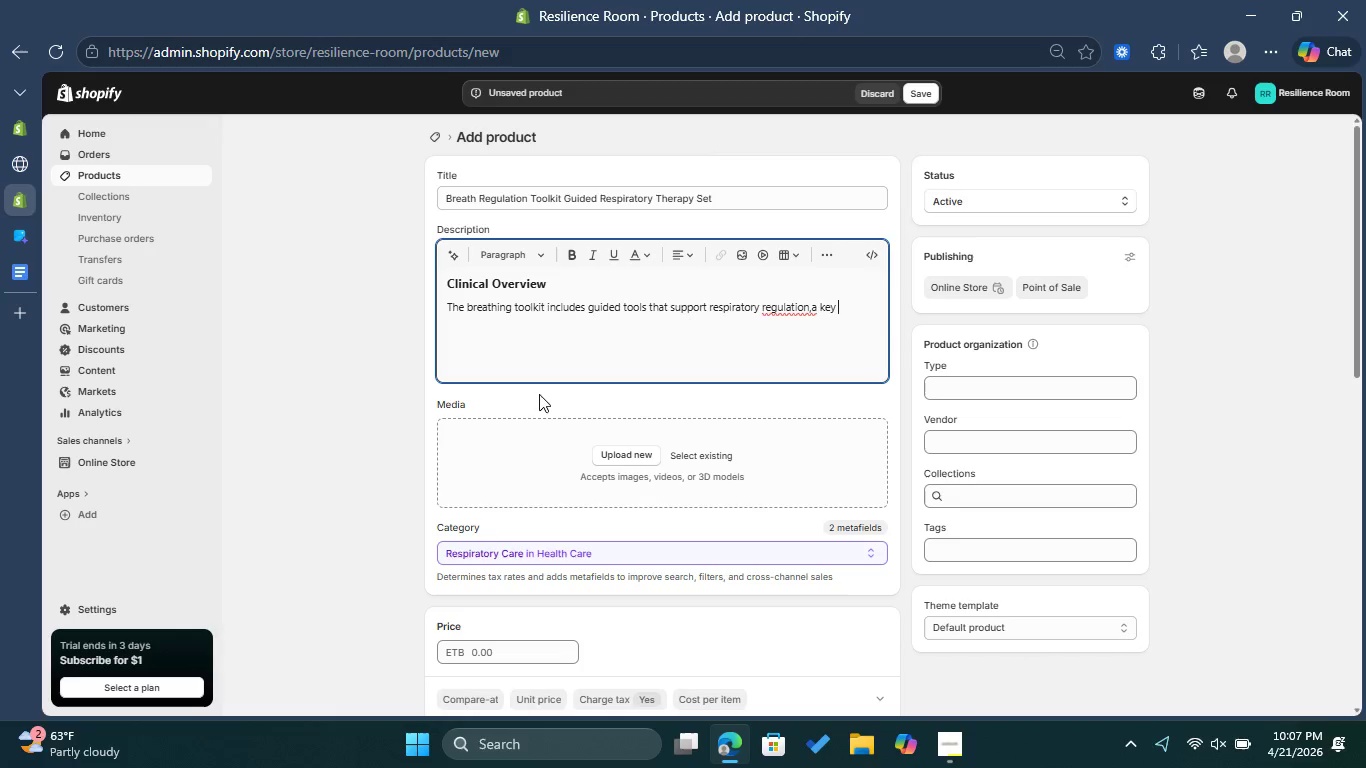 
key(Space)
 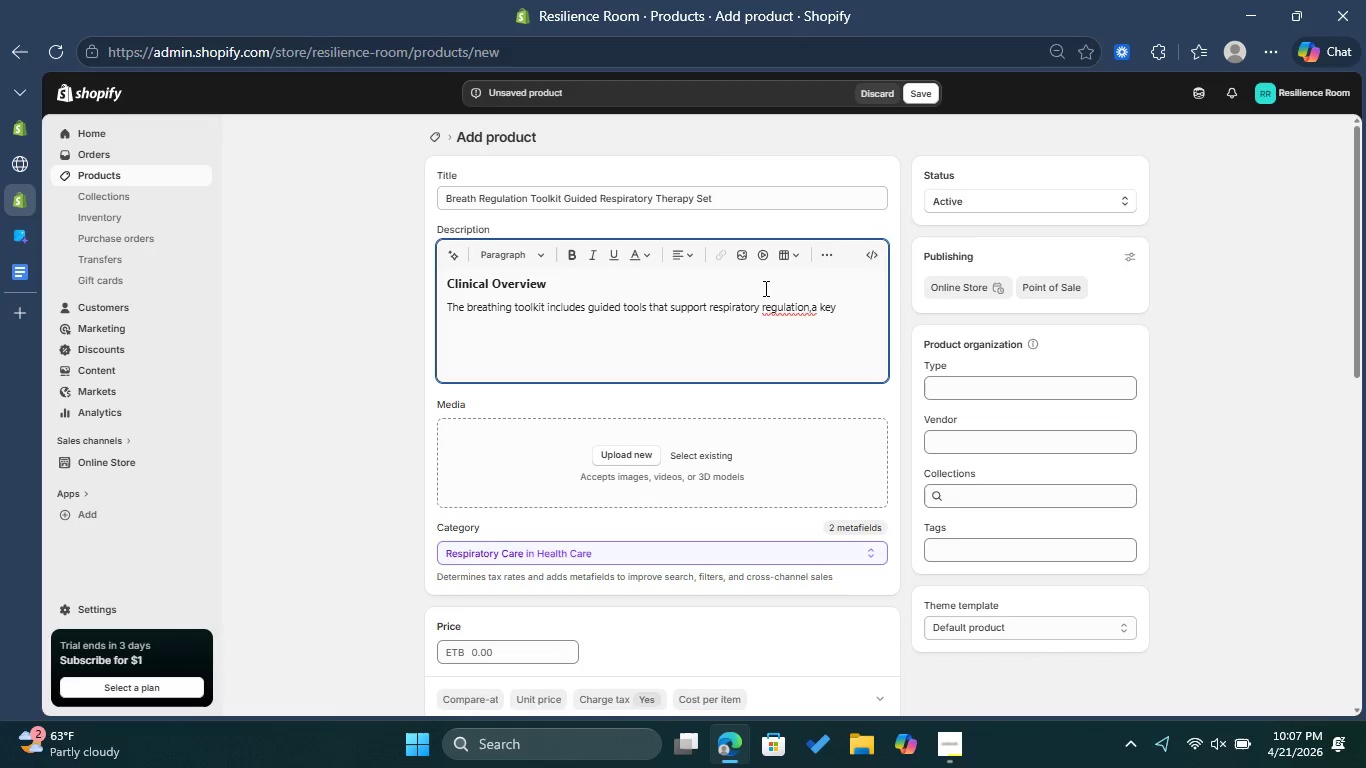 
left_click([788, 305])
 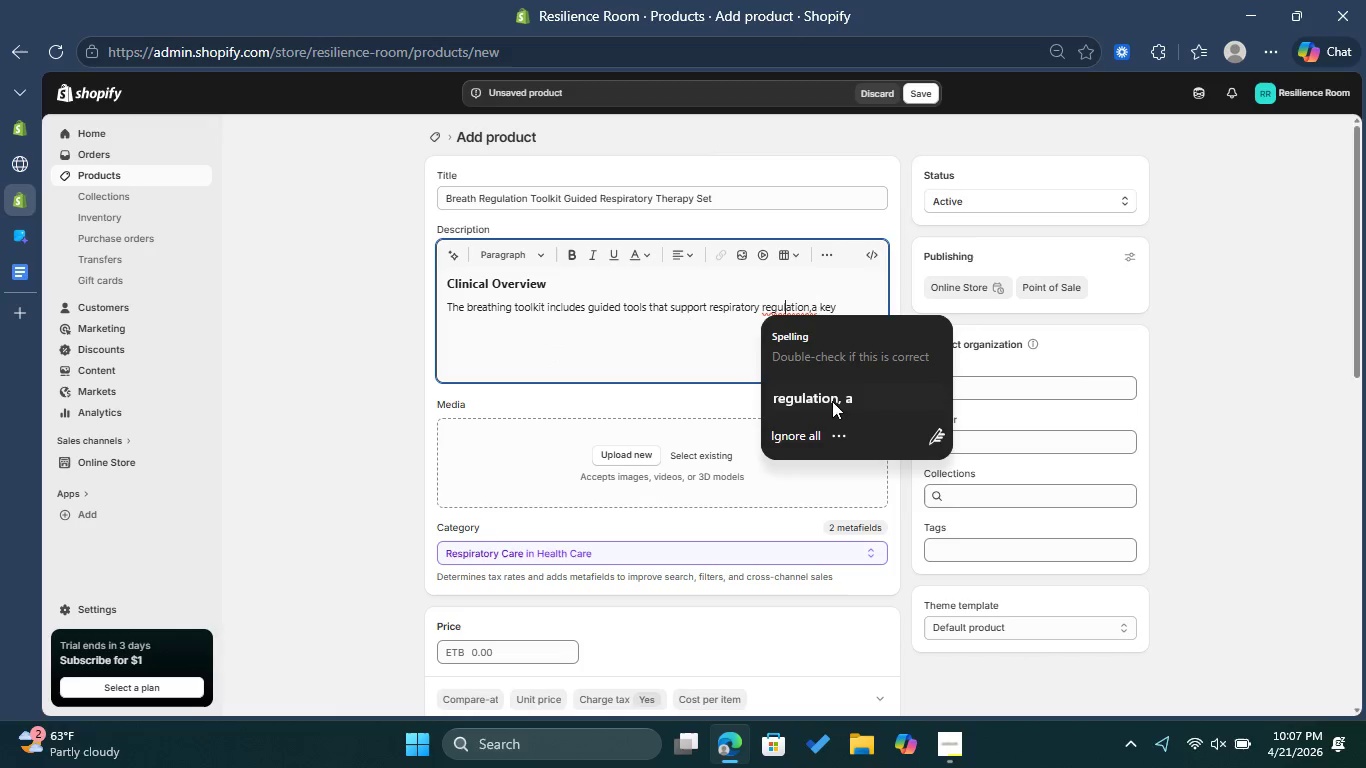 
left_click_drag(start_coordinate=[835, 404], to_coordinate=[835, 396])
 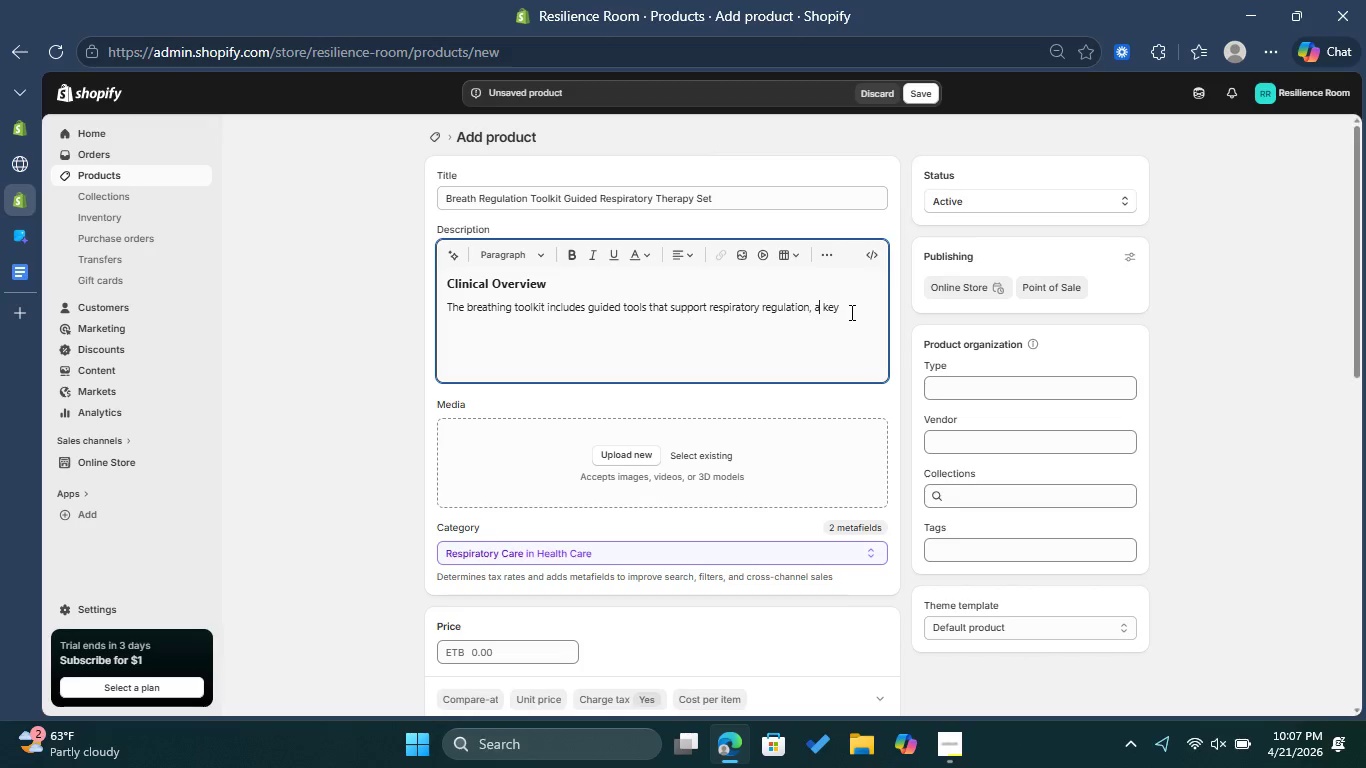 
left_click([850, 312])
 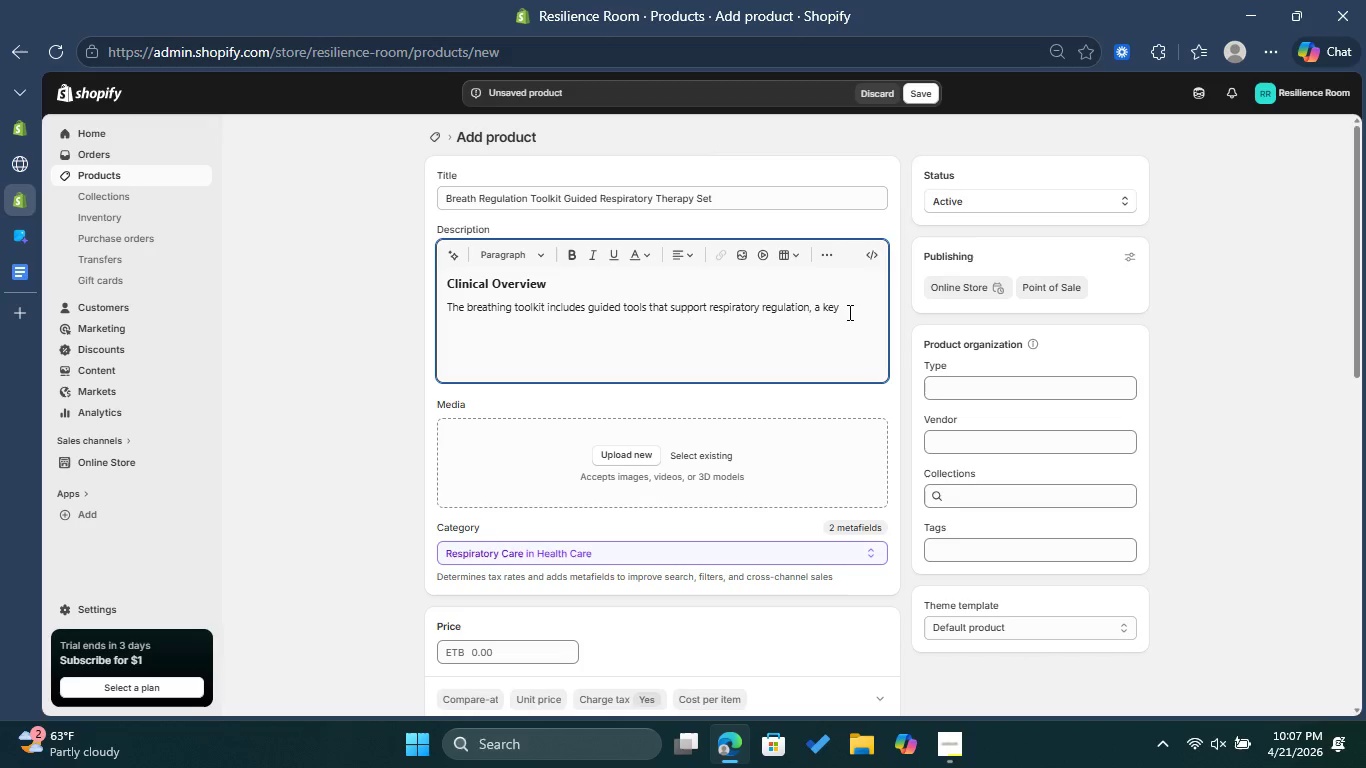 
type(componentt )
key(Backspace)
key(Backspace)
type( in stress and anxiety management )
 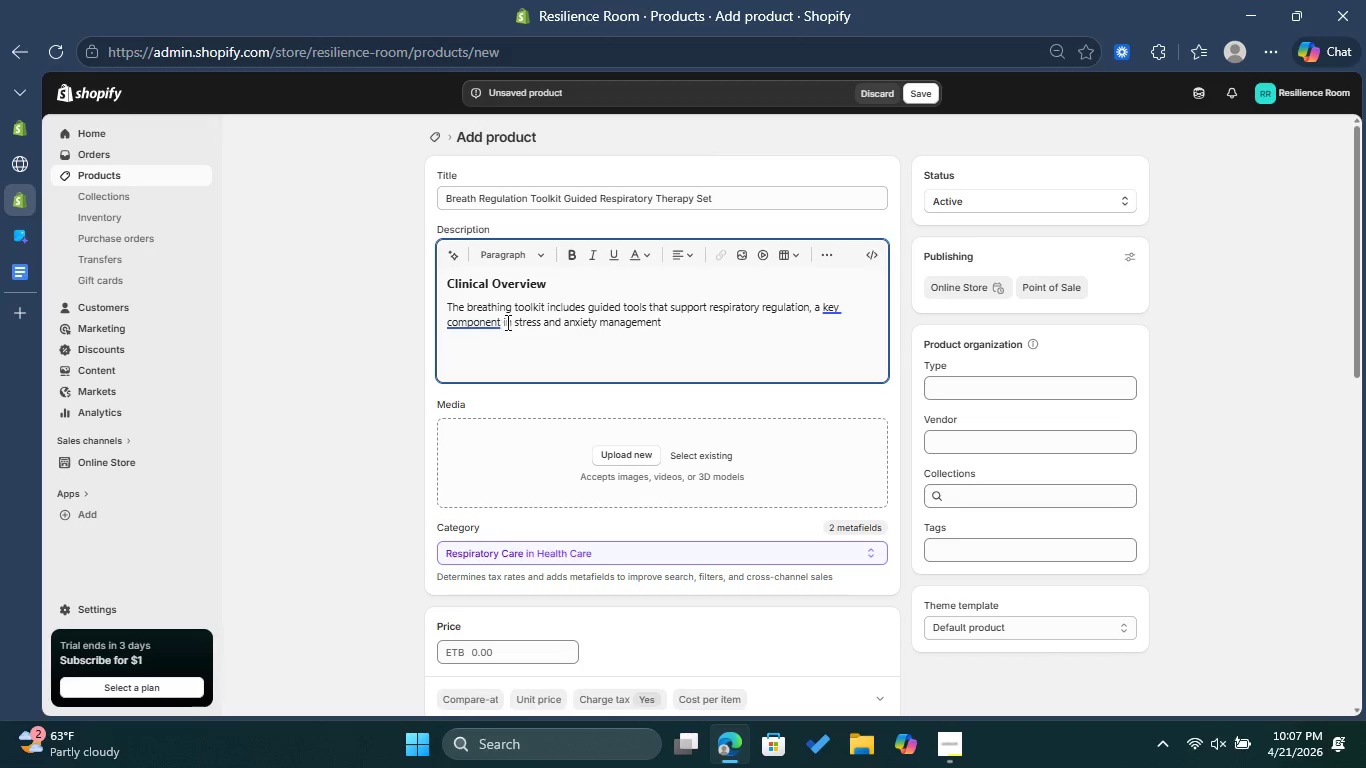 
left_click([486, 324])
 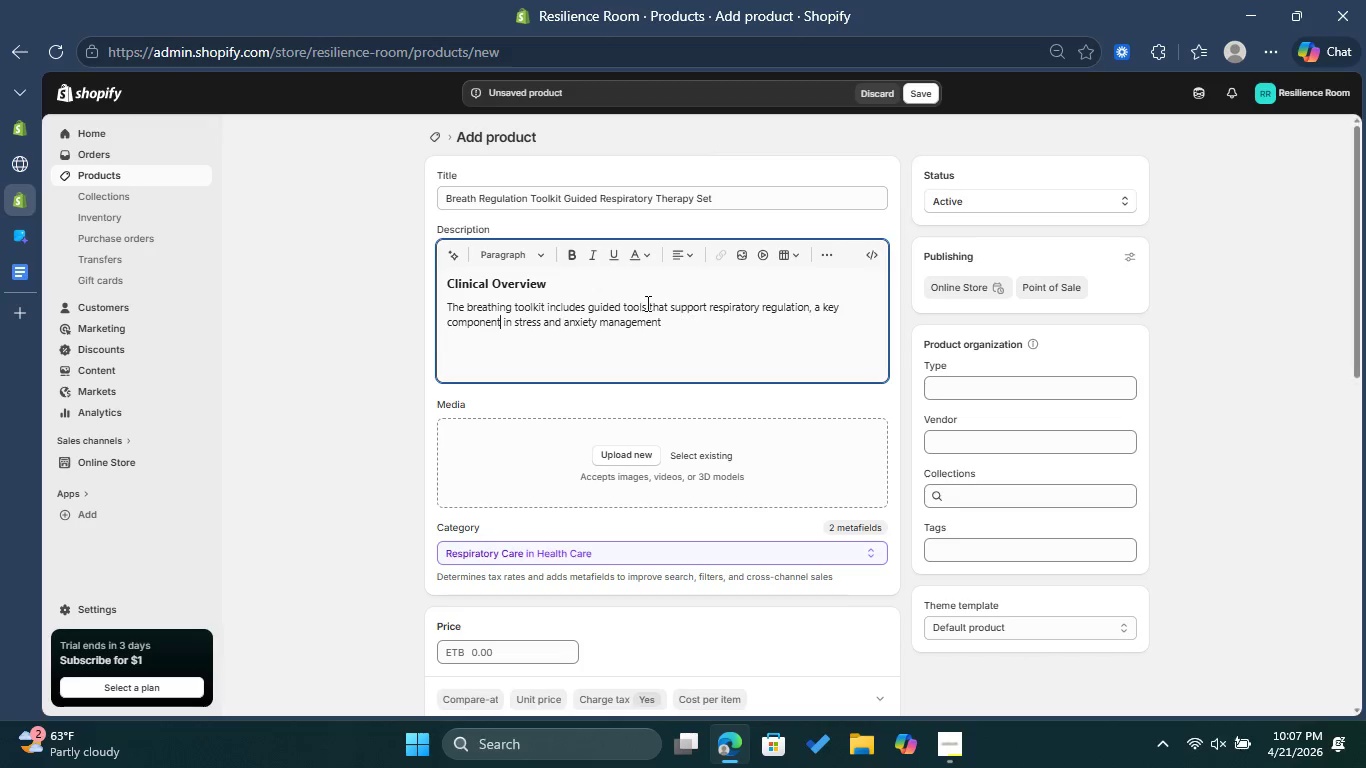 
left_click([686, 319])
 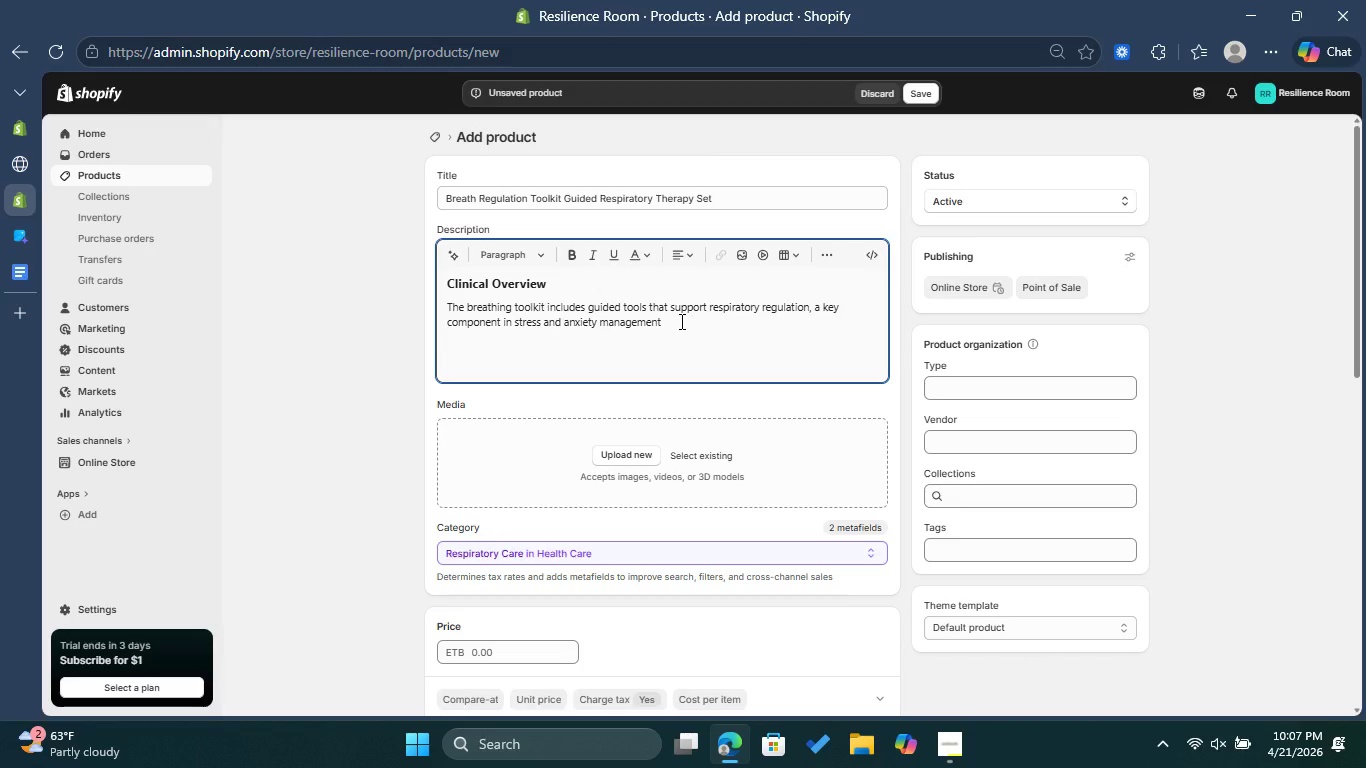 
key(Backspace)
type(. V)
key(Backspace)
type(Contralled Breathing techniques help regulate )
 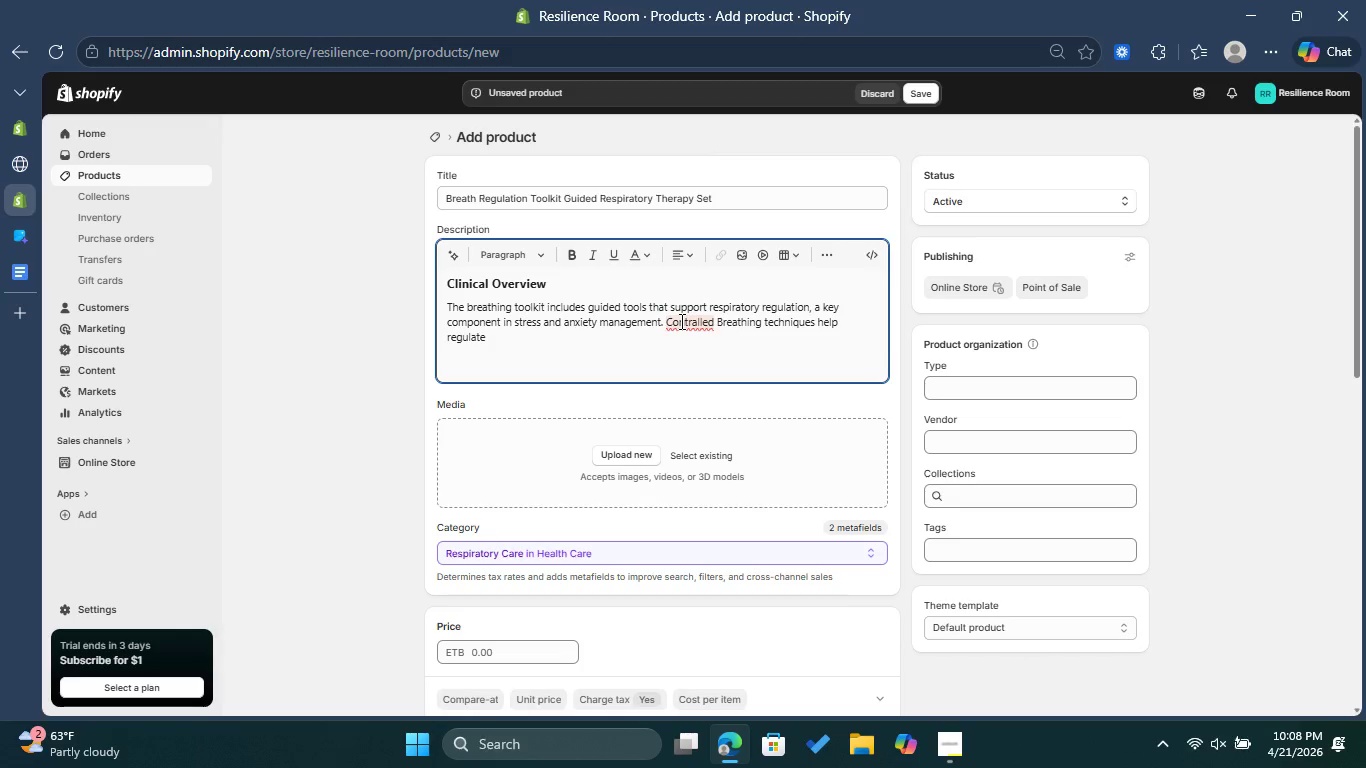 
left_click([680, 321])
 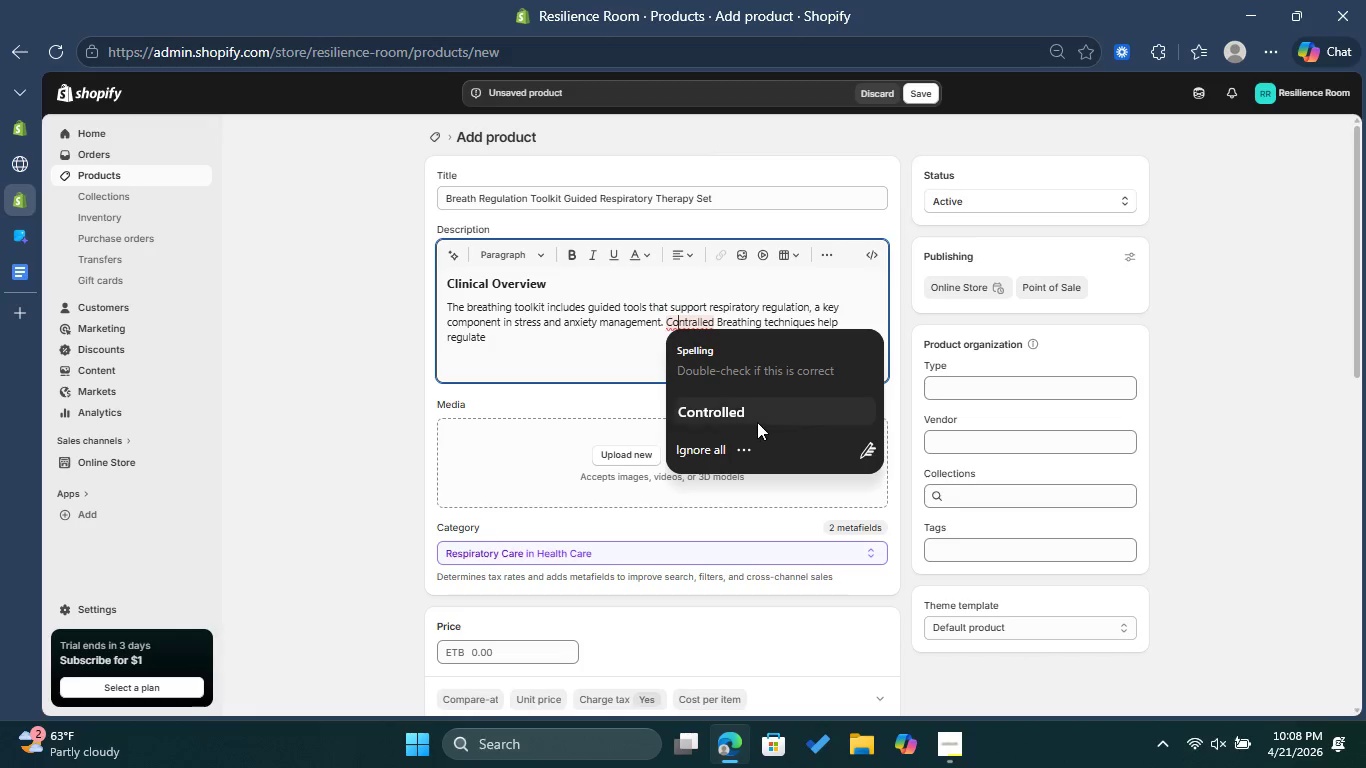 
left_click([757, 422])
 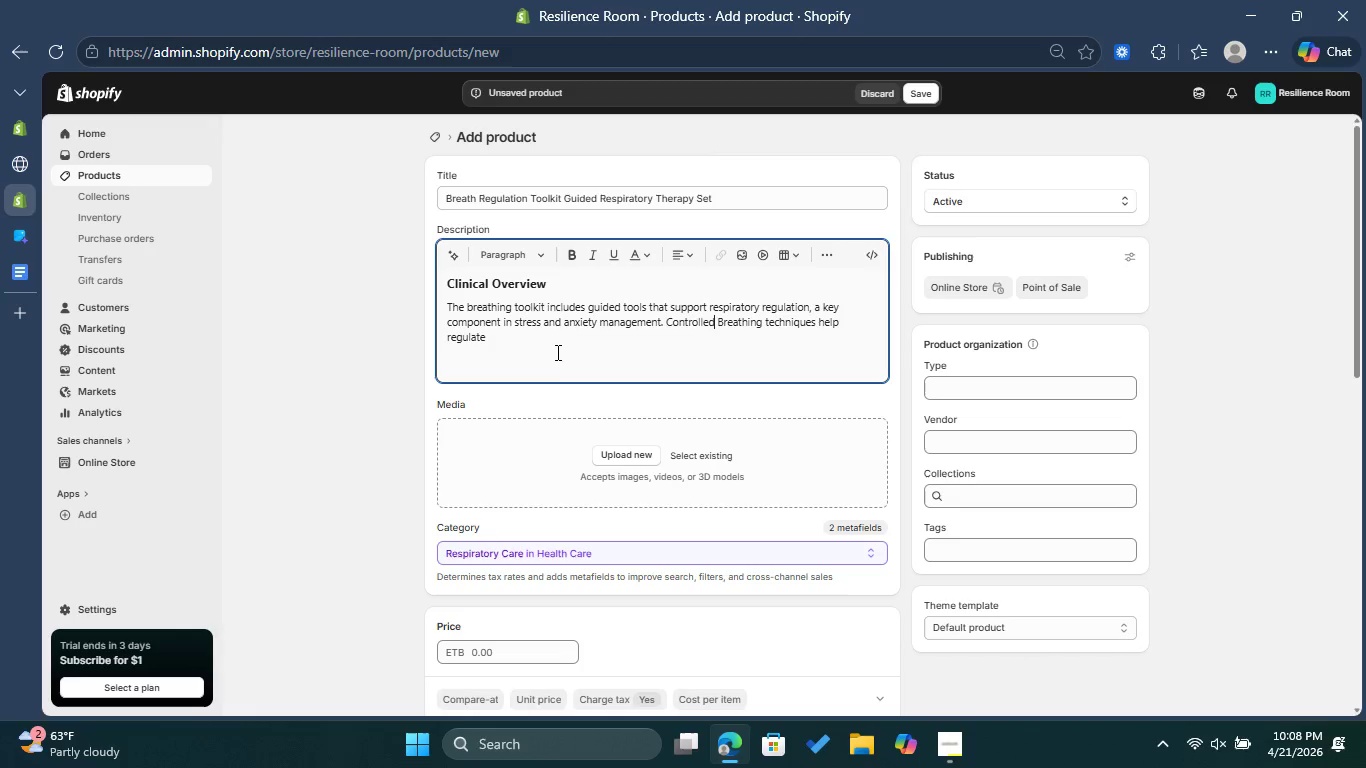 
left_click([555, 337])
 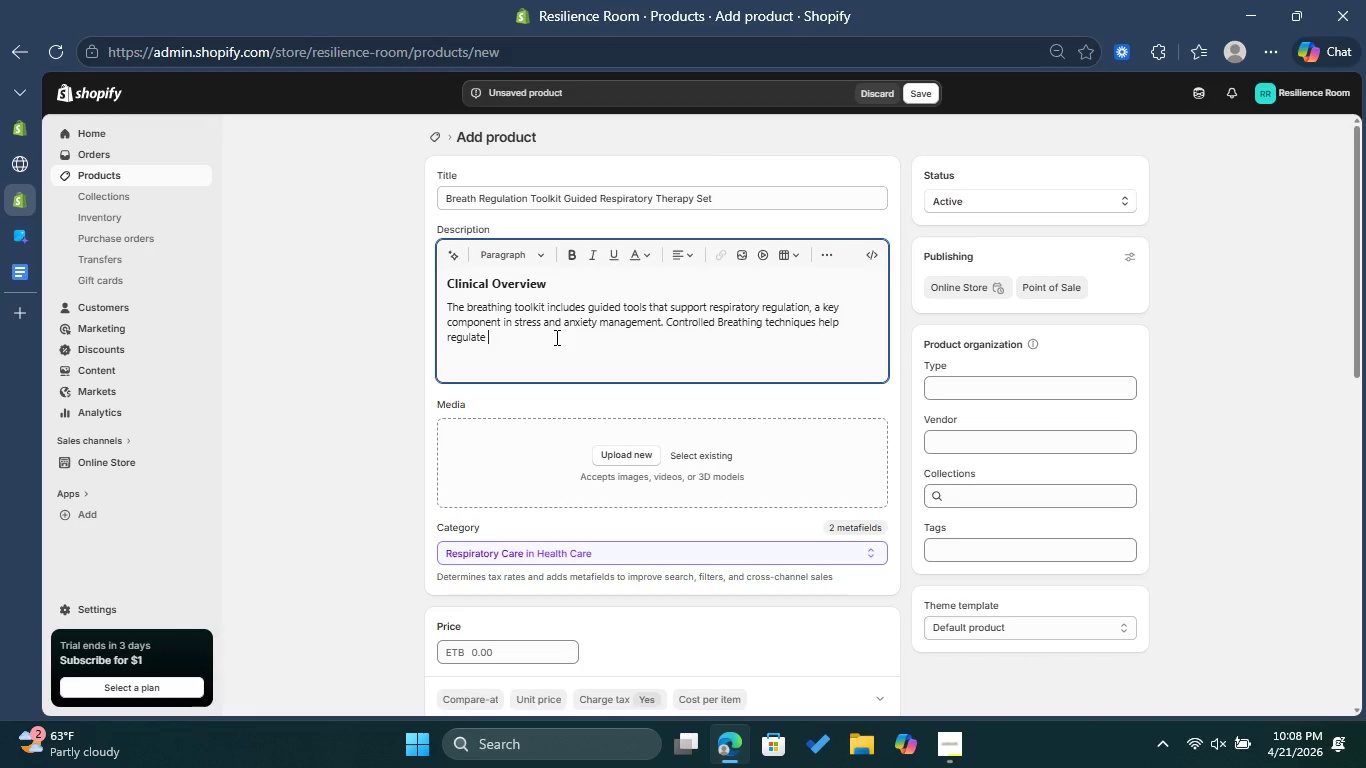 
type(the nervous system and reduce )
 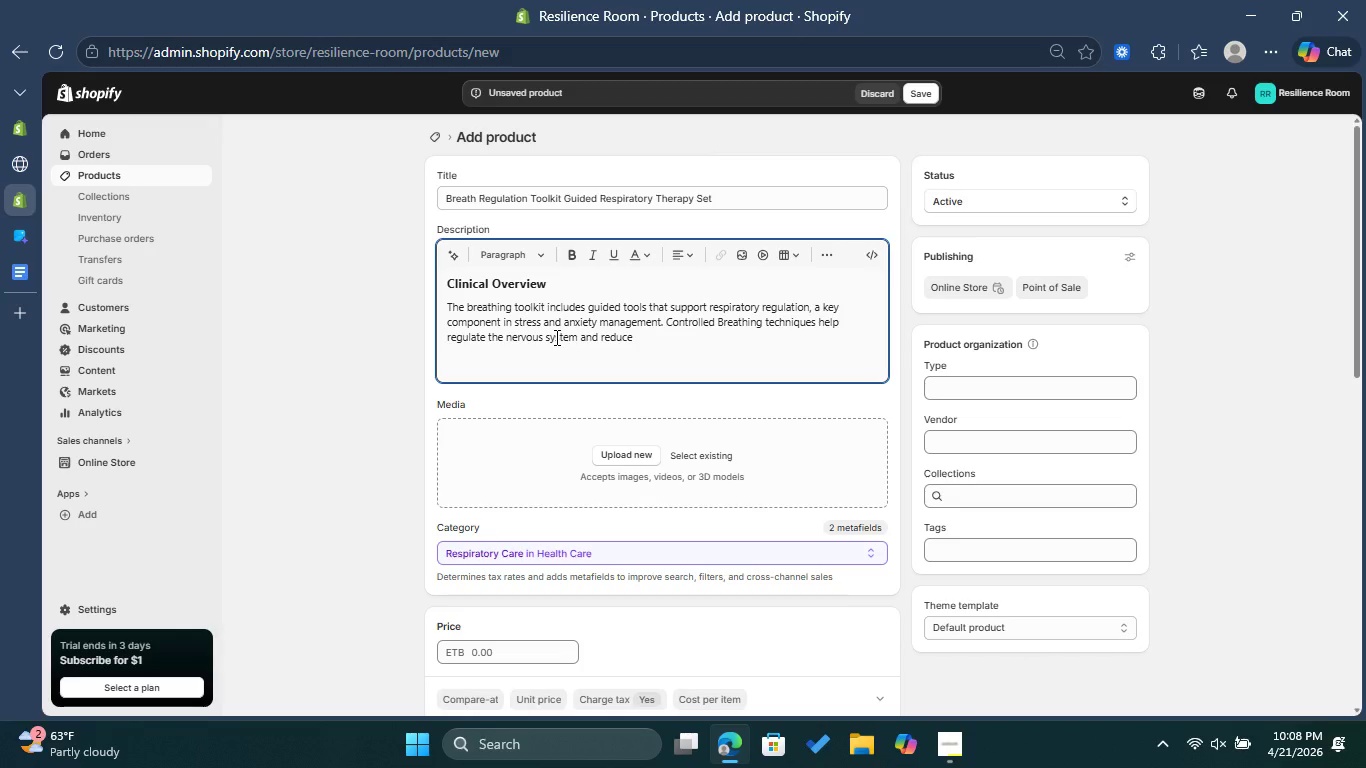 
type(physiological stress responses. )
 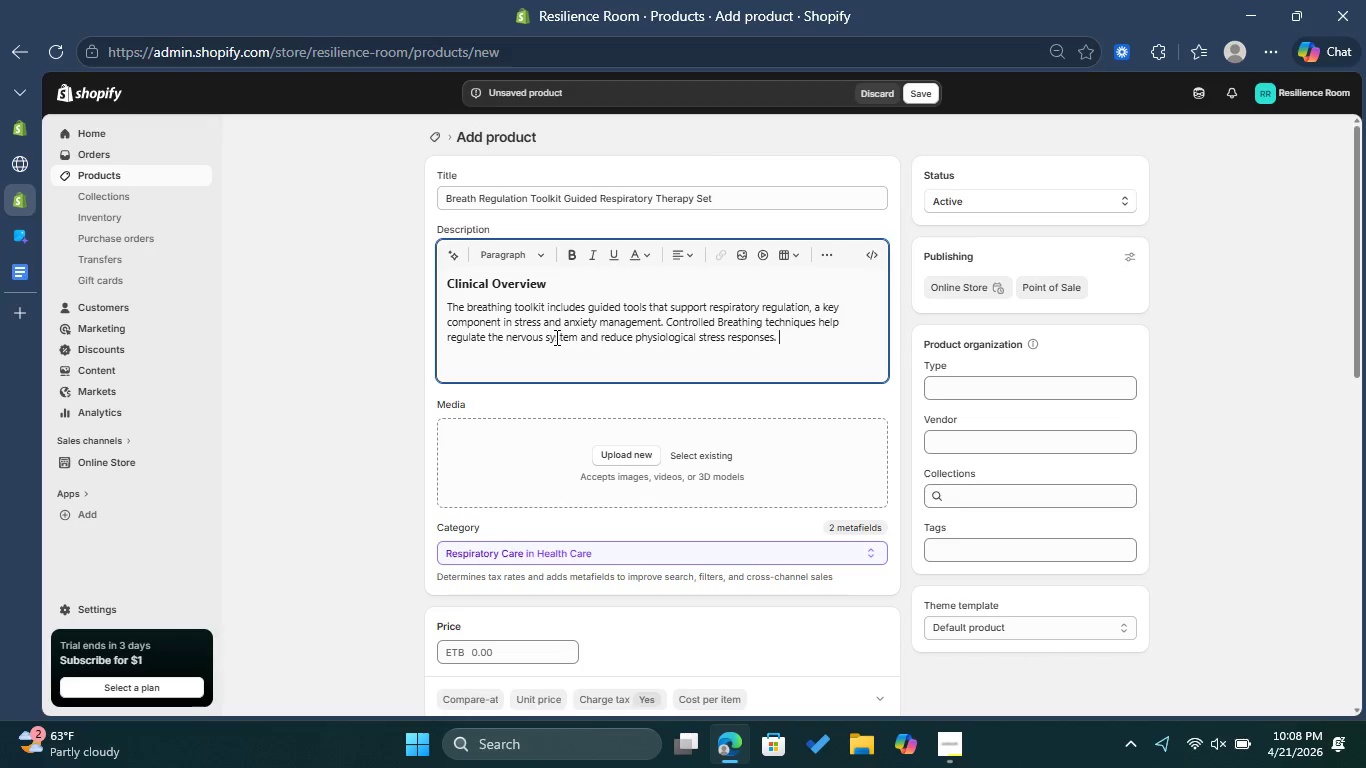 
key(Enter)
 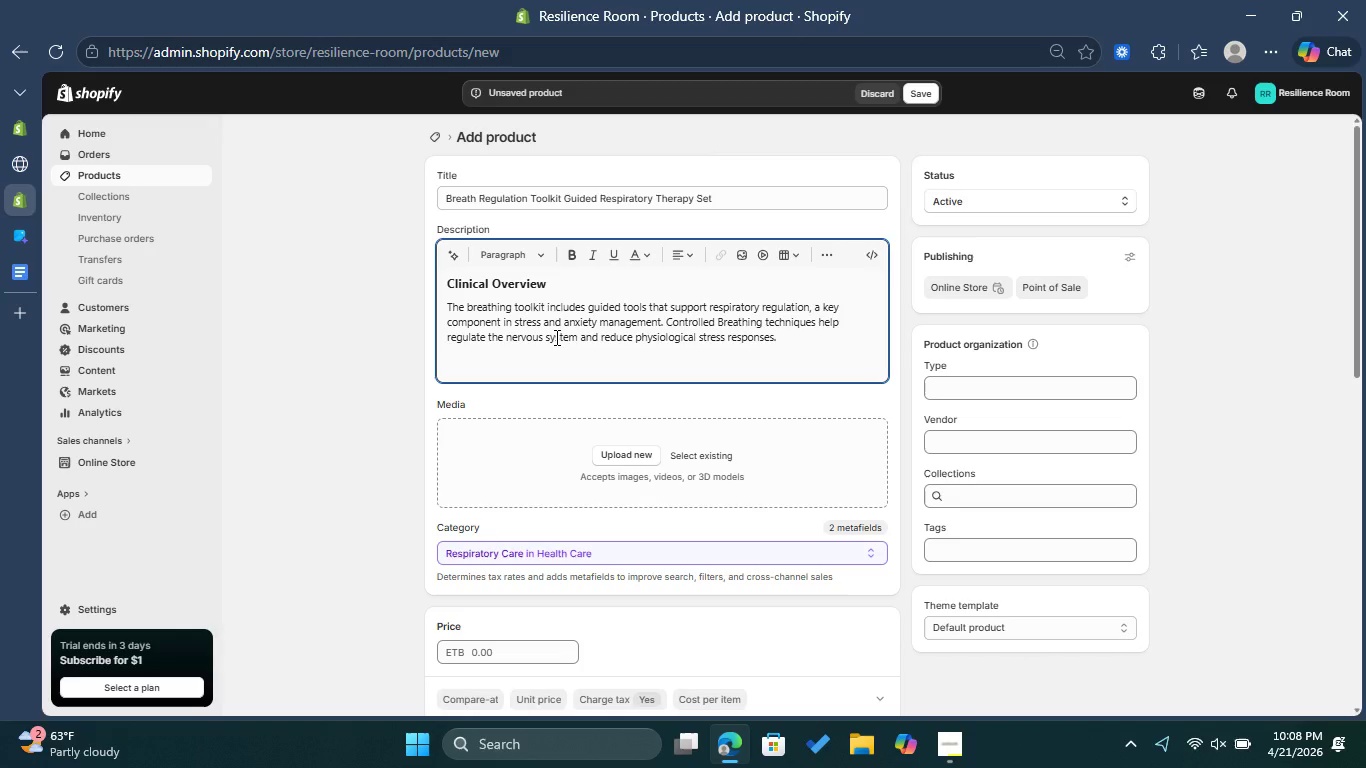 
type(The)
 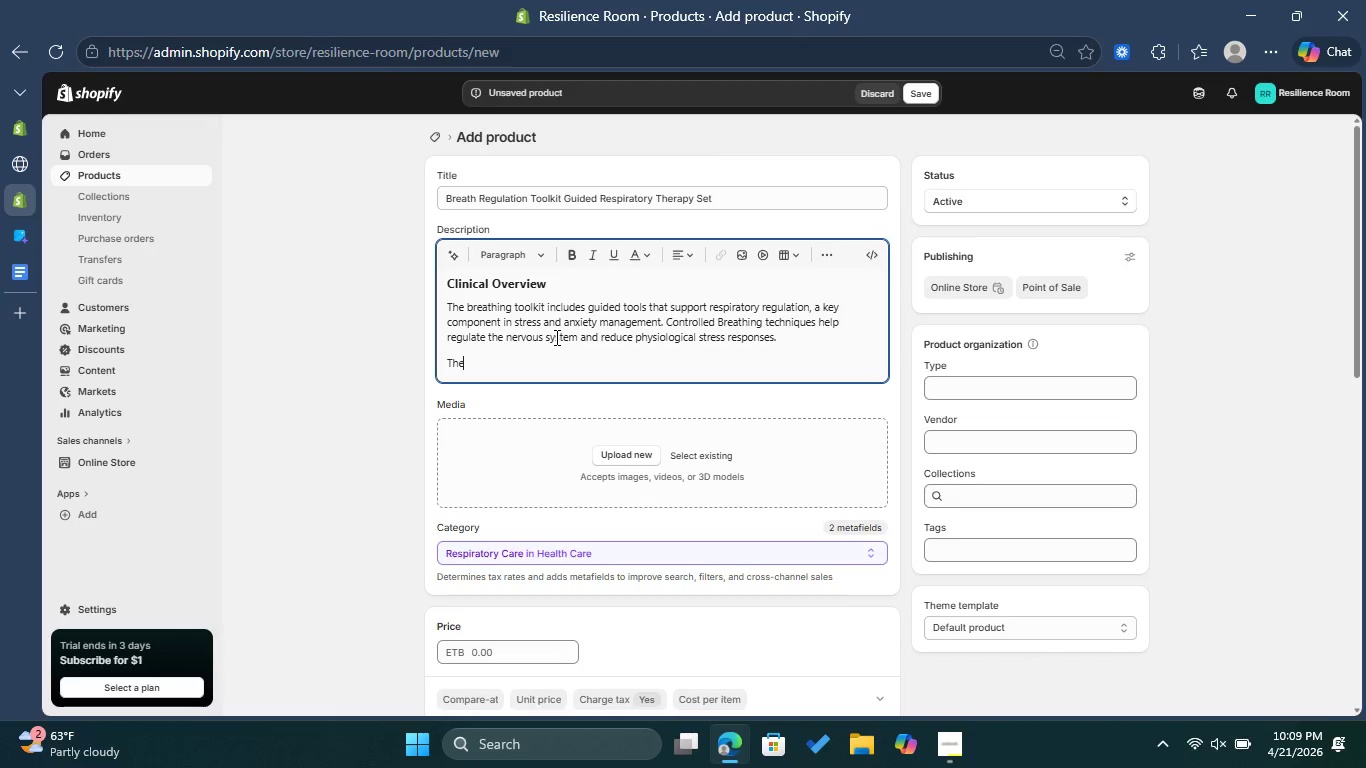 
type( toolkit is commonly used in both therapy )
 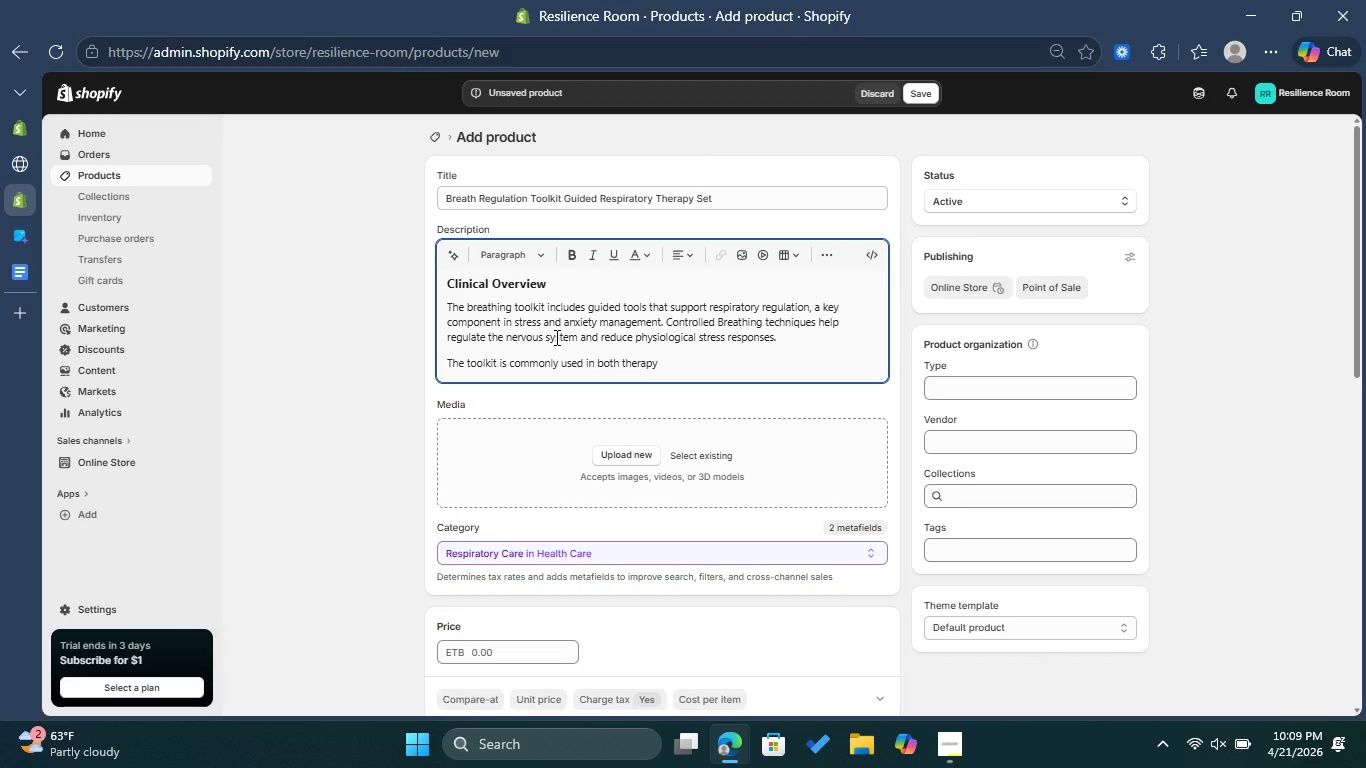 
type(sessions and independet relaxation )
 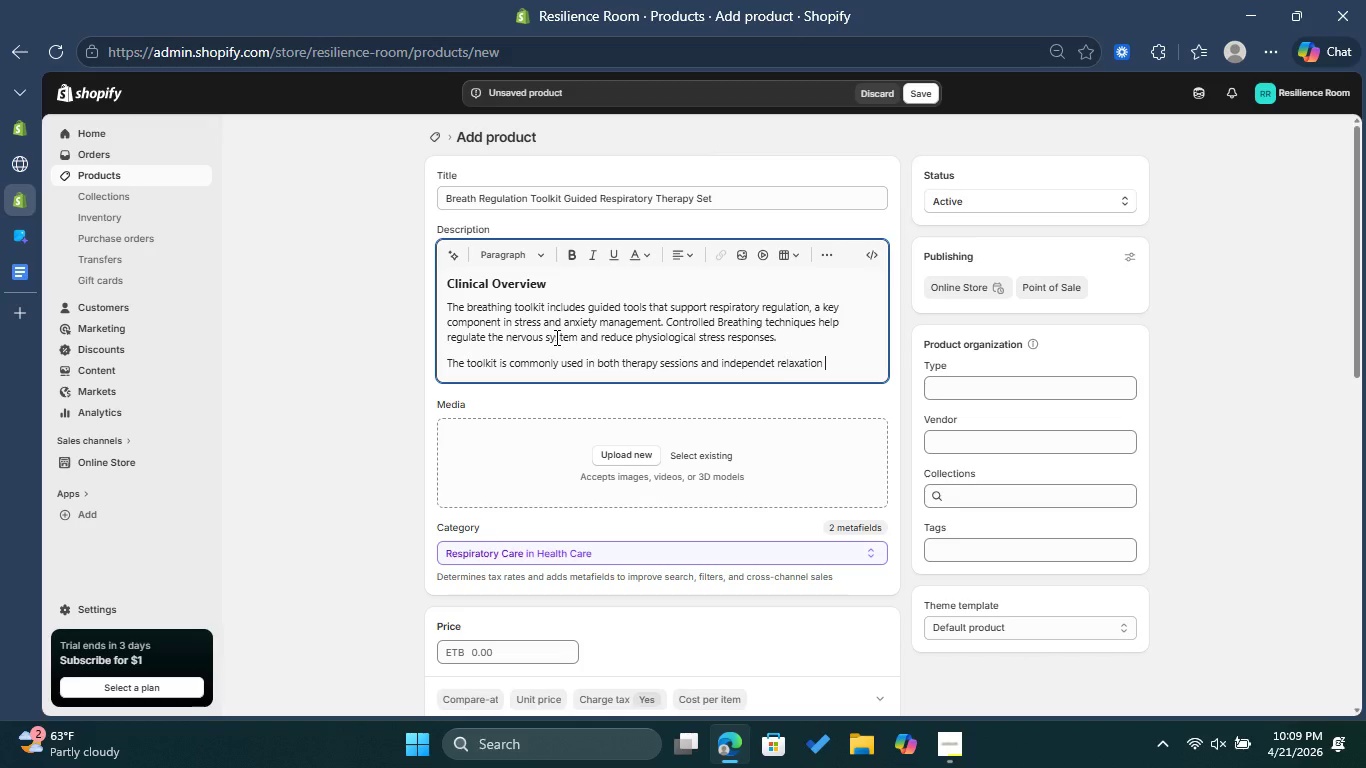 
type(routines.)
 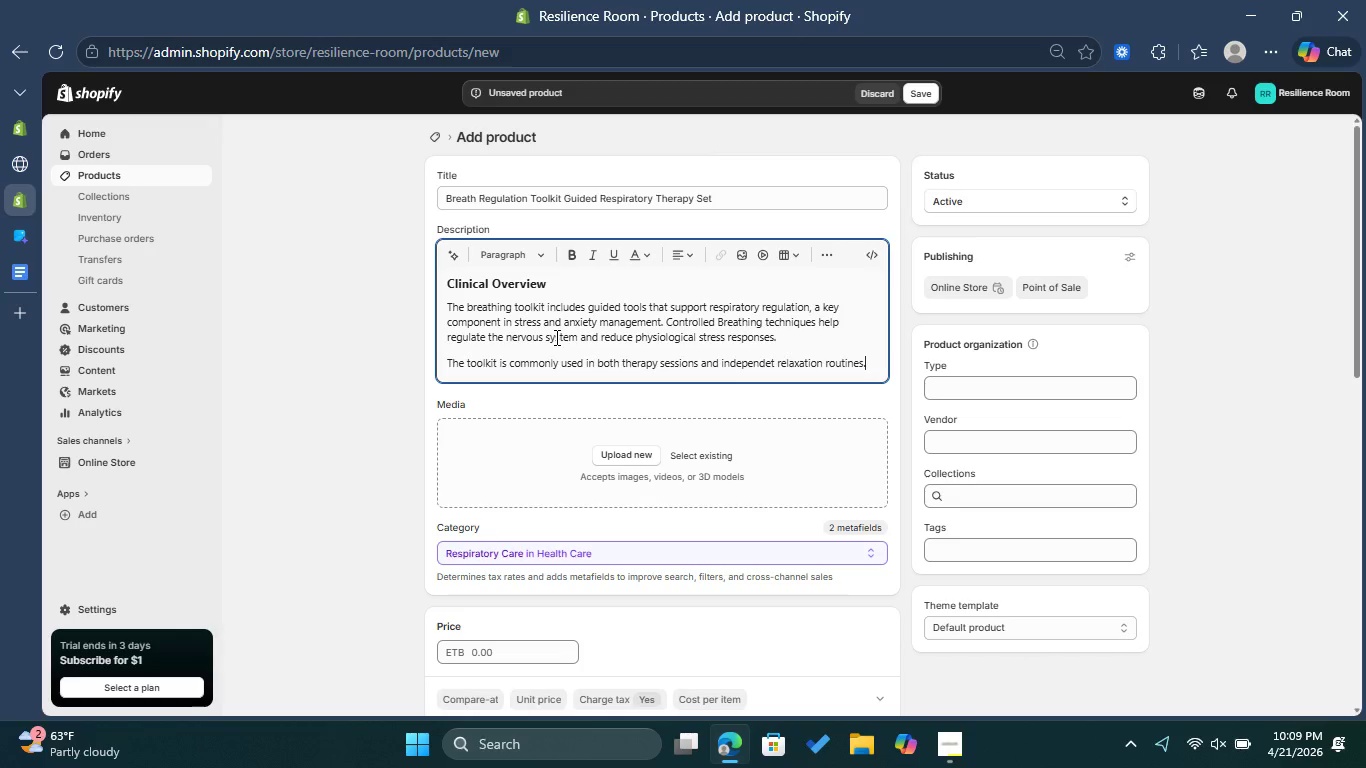 
key(Enter)
 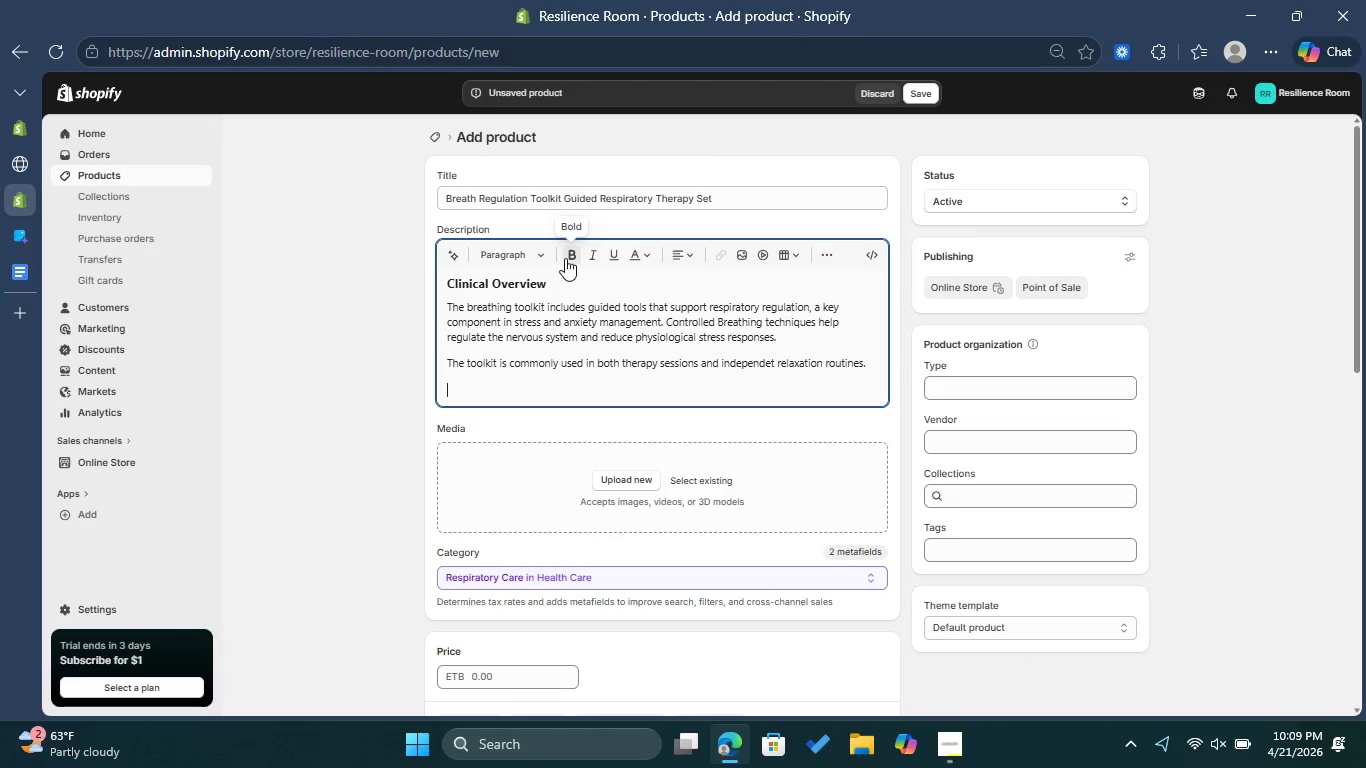 
left_click([544, 255])
 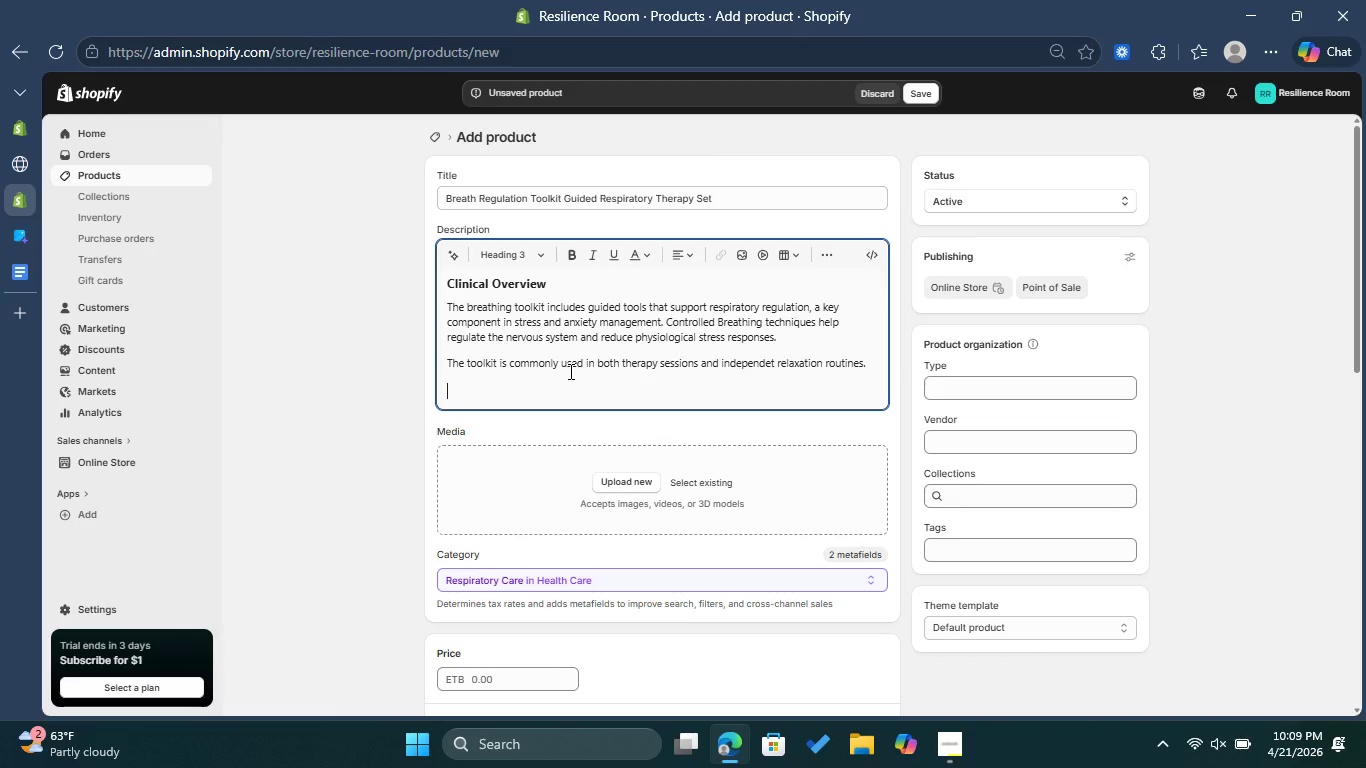 
type(Therapeui)
key(Backspace)
type(tic Benefits )
 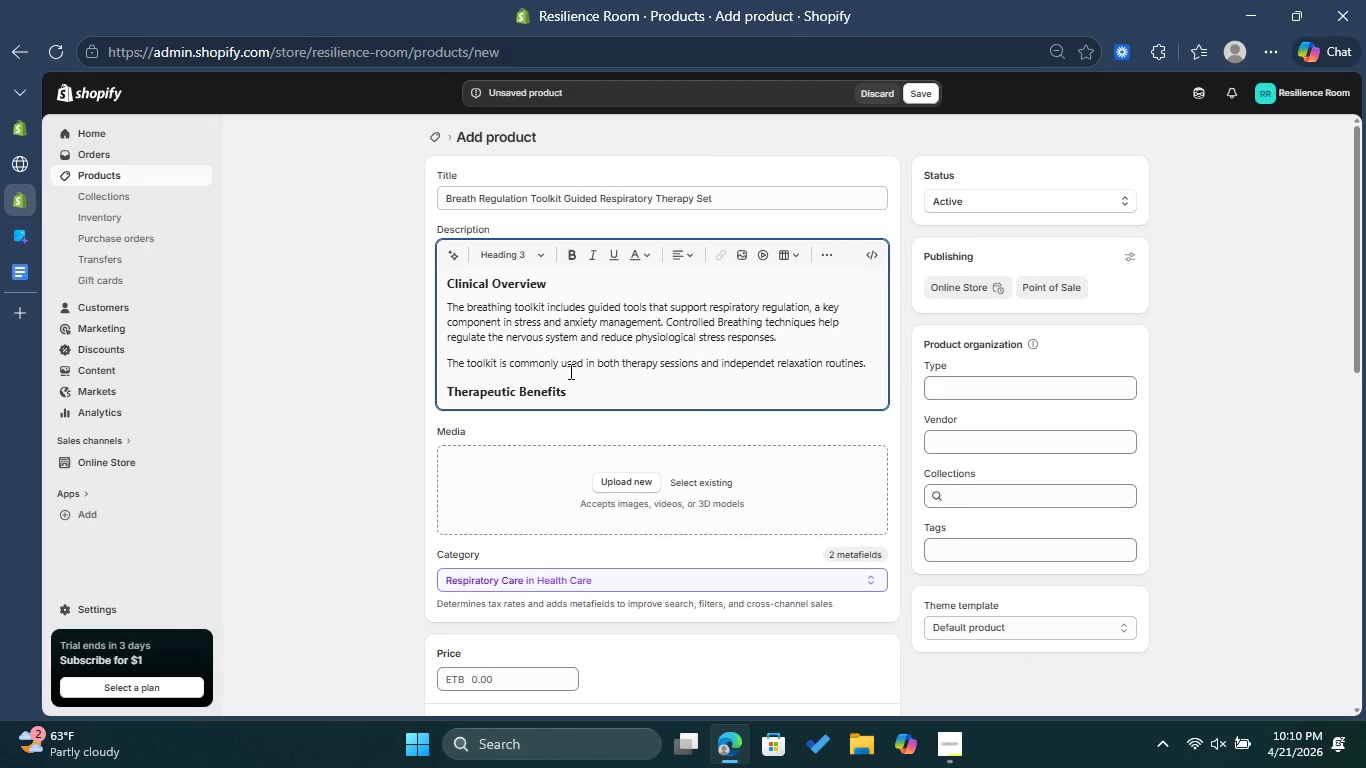 
key(Enter)
 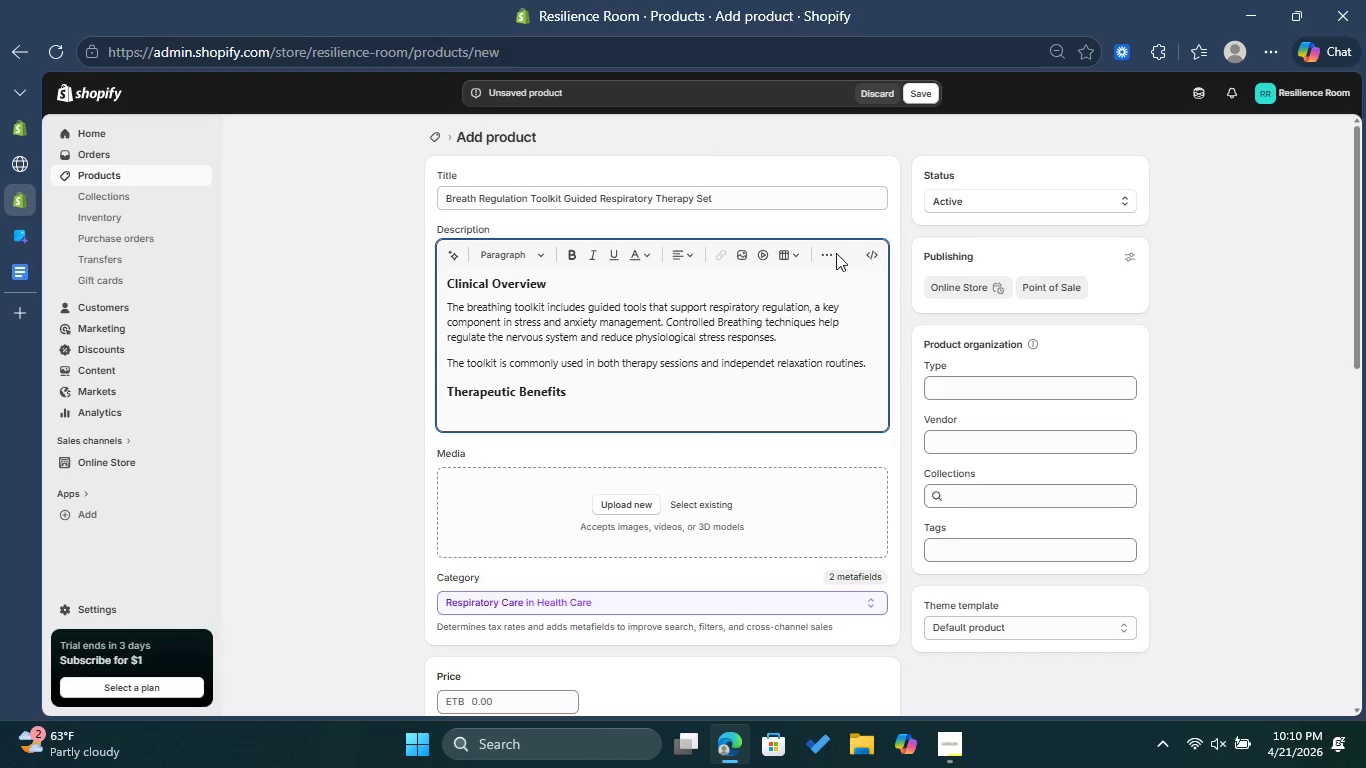 
left_click([816, 253])
 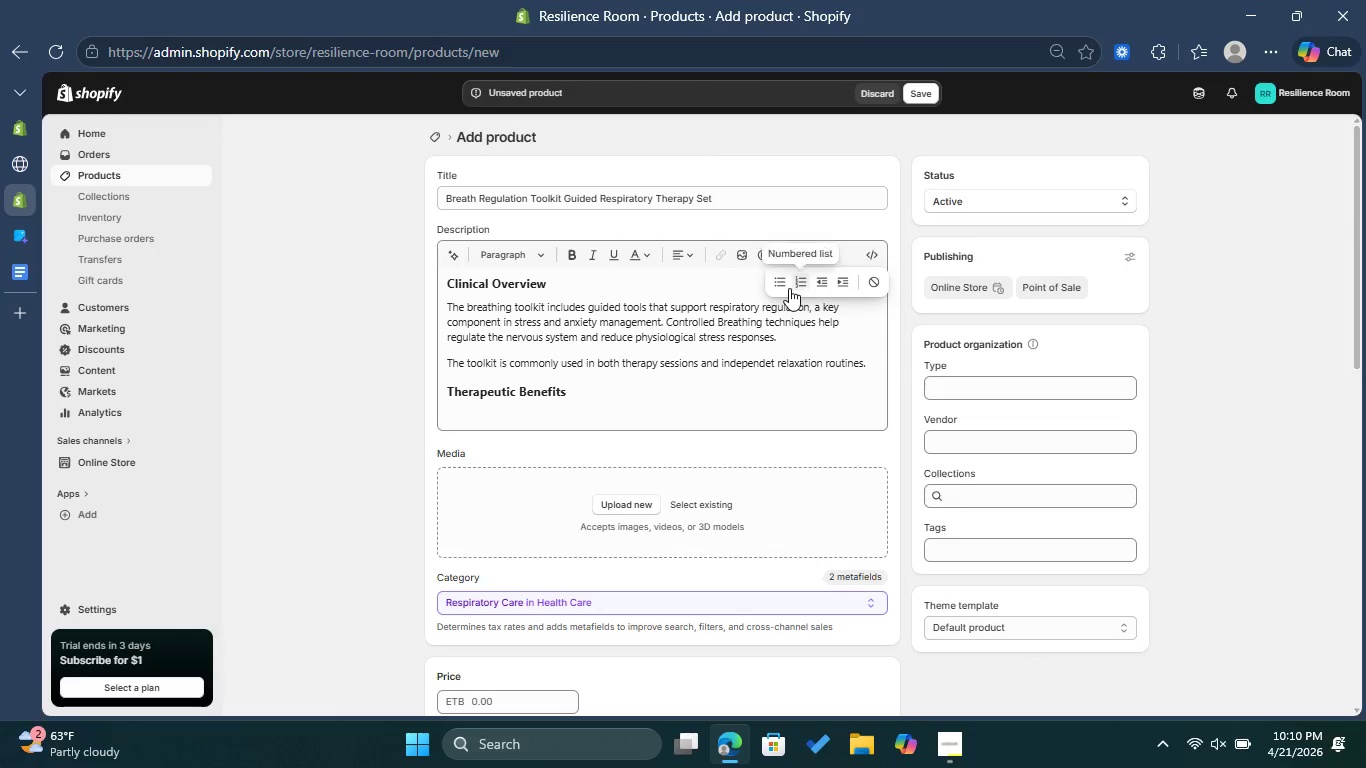 
left_click([783, 284])
 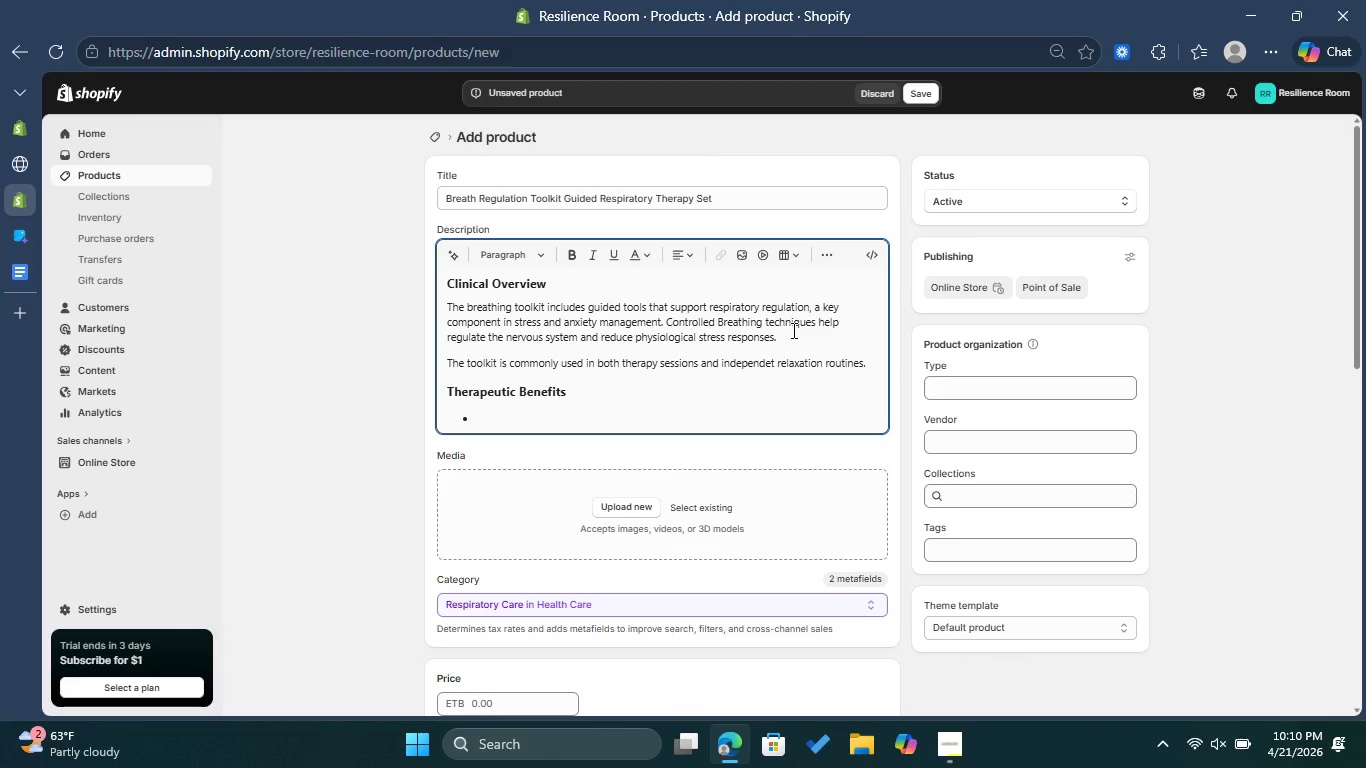 
type(Reduces )
 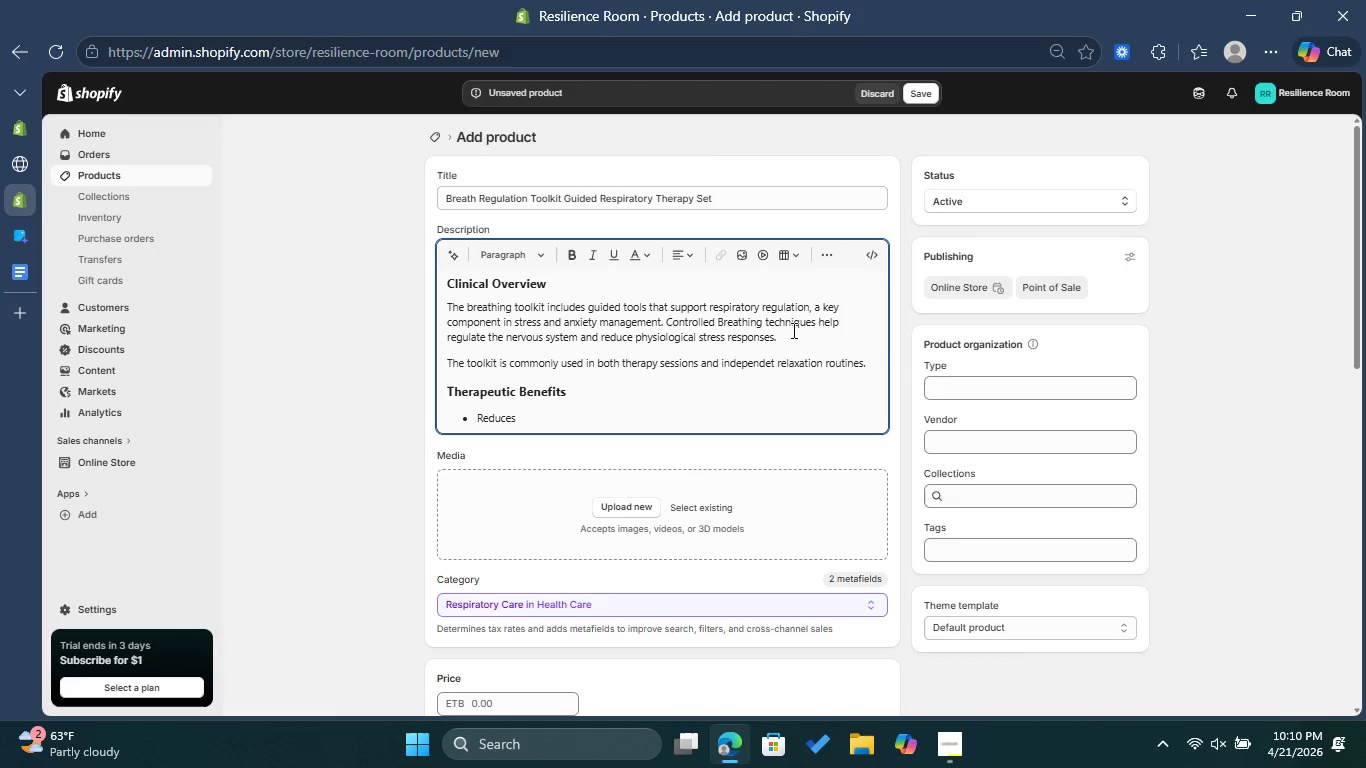 
wait(5.11)
 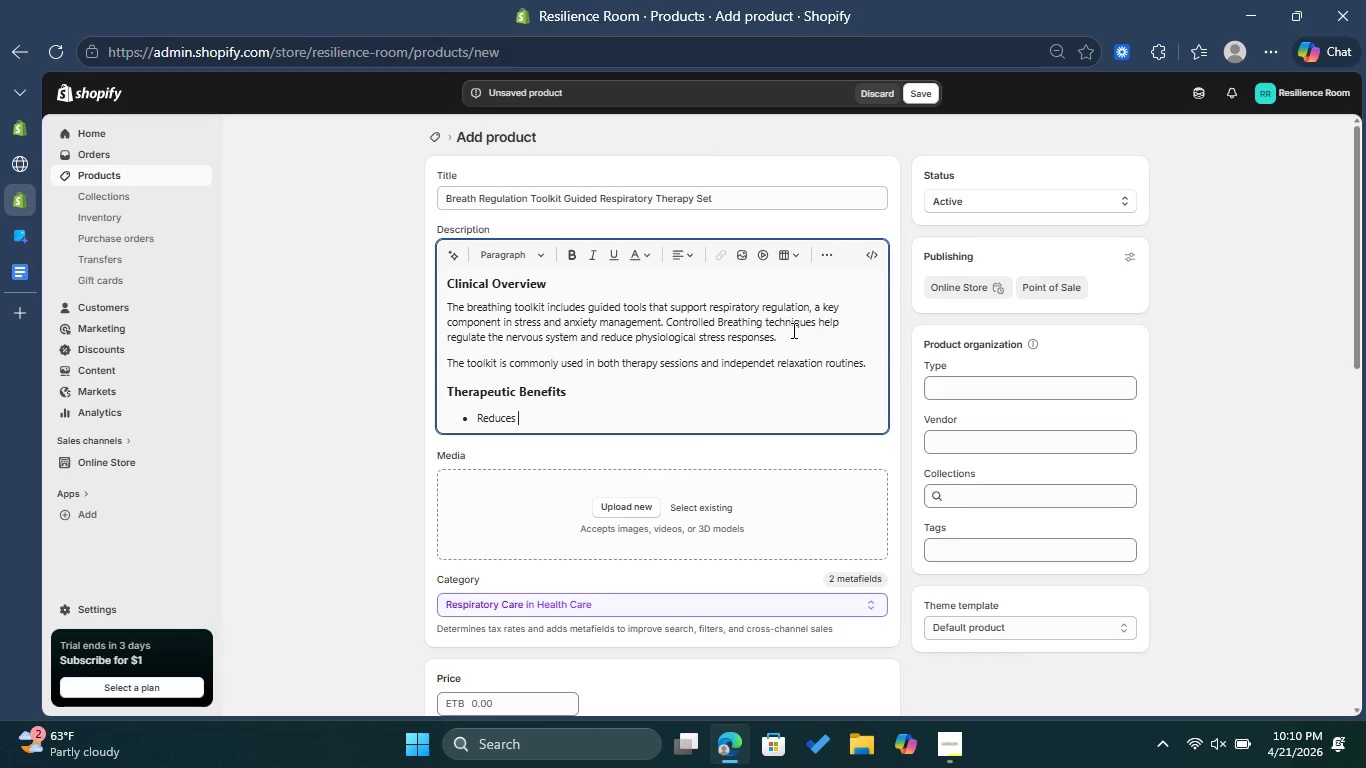 
type(stress and anxiety )
 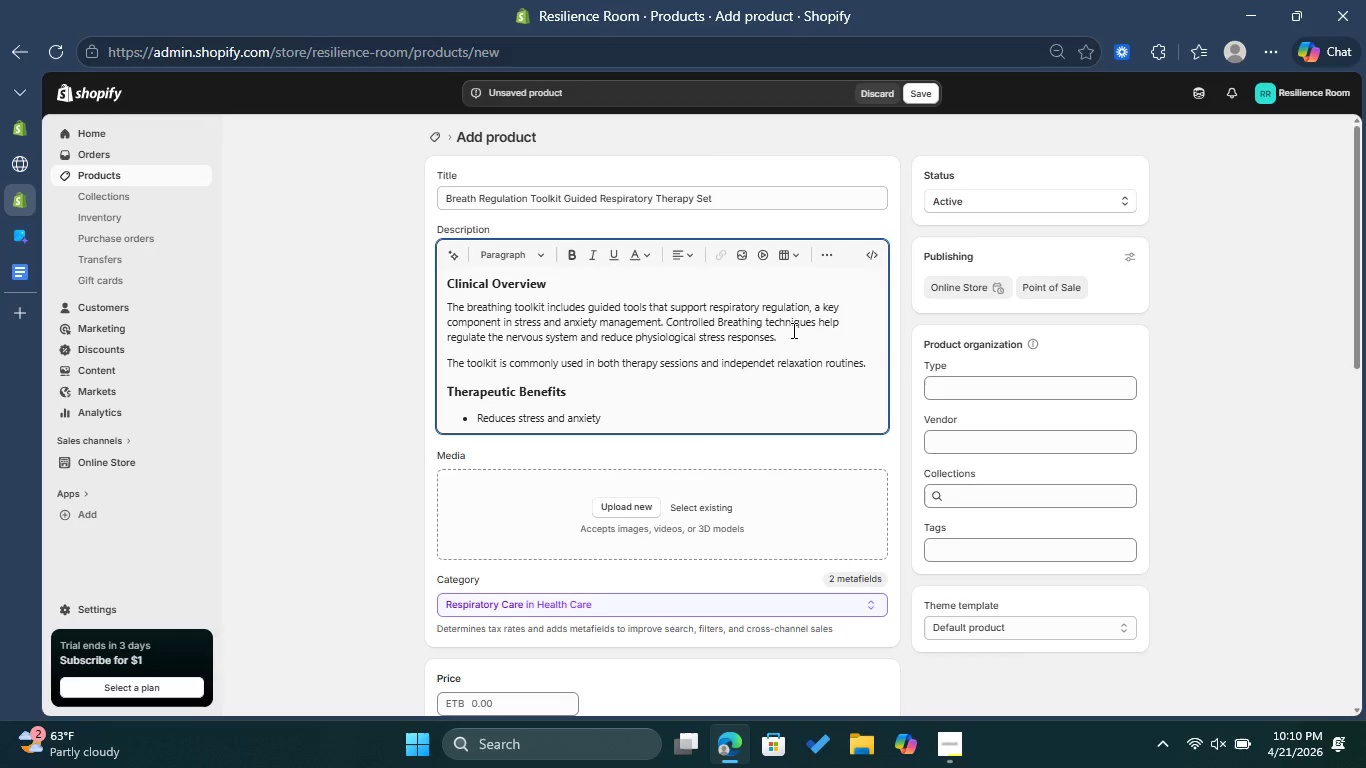 
key(Enter)
 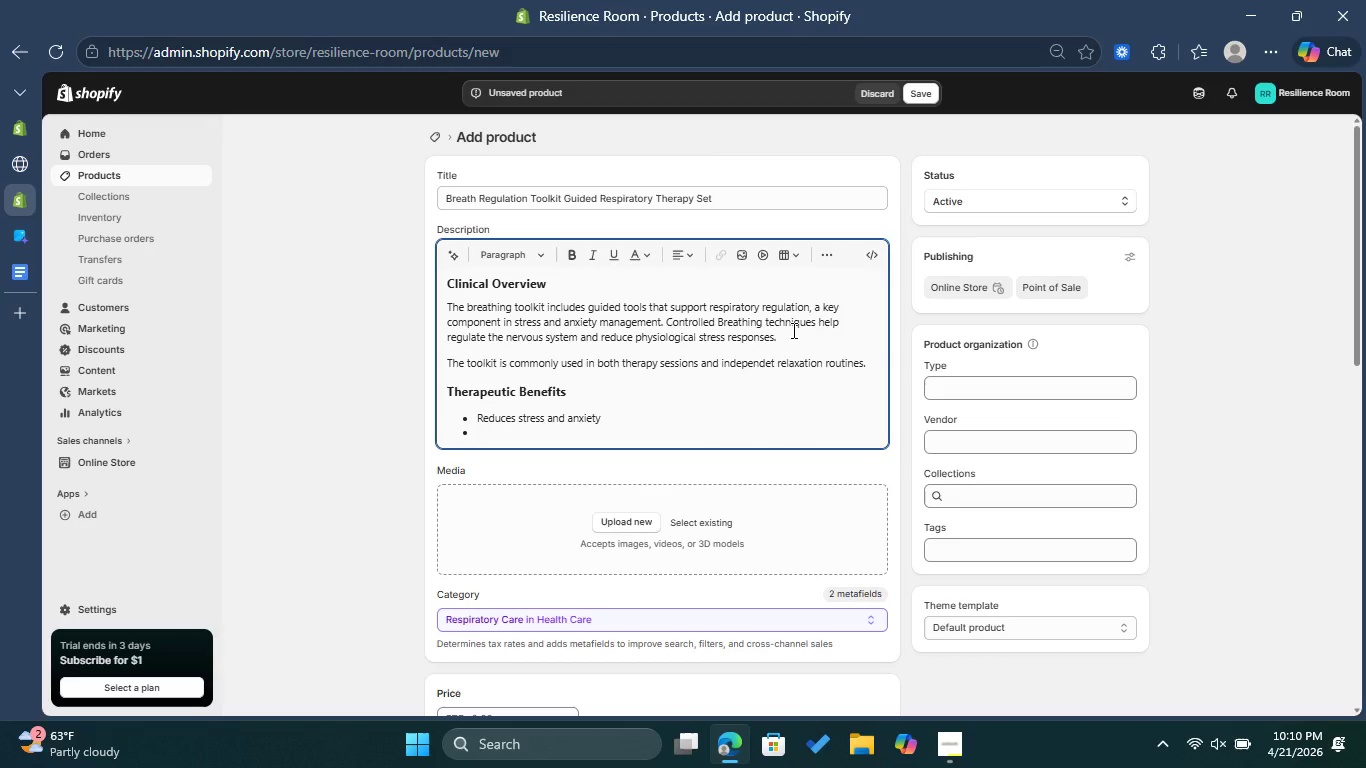 
type(Improves breathing patterns)
 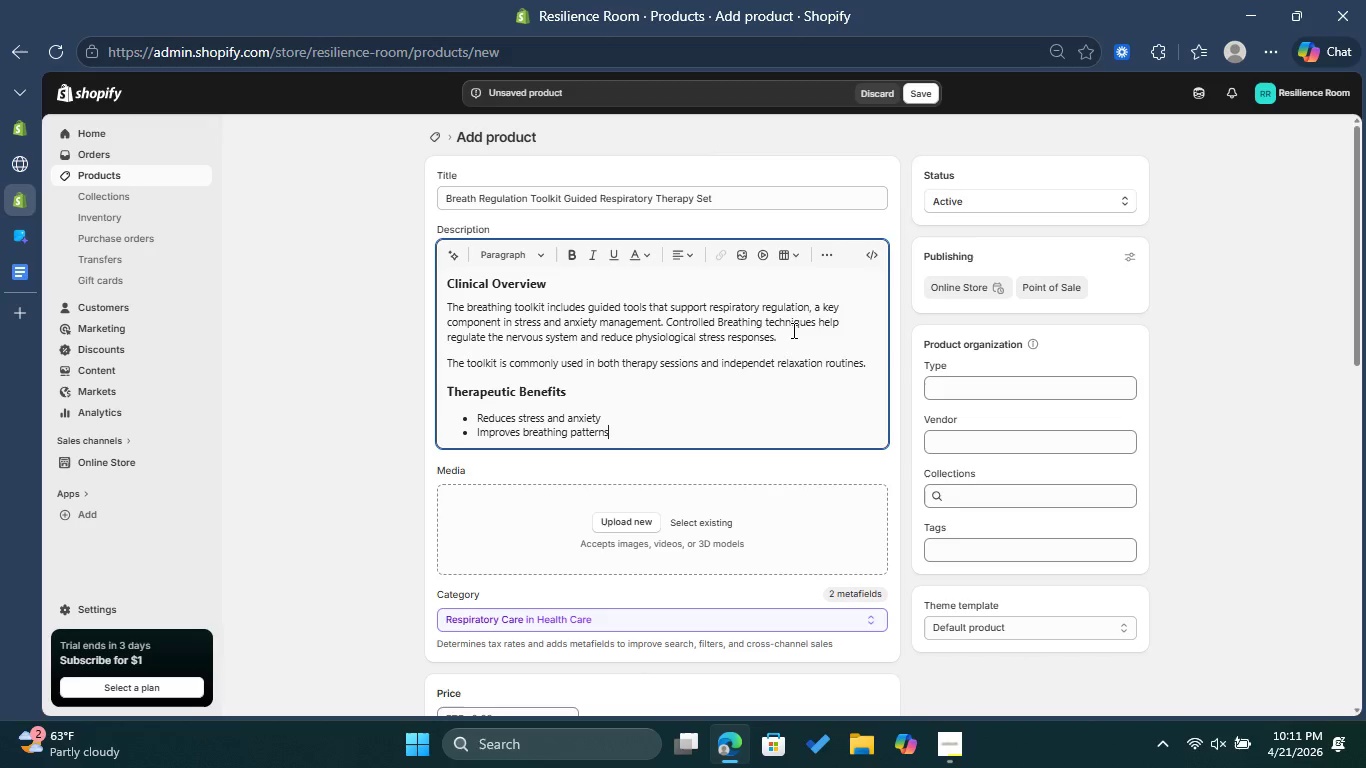 
key(Enter)
 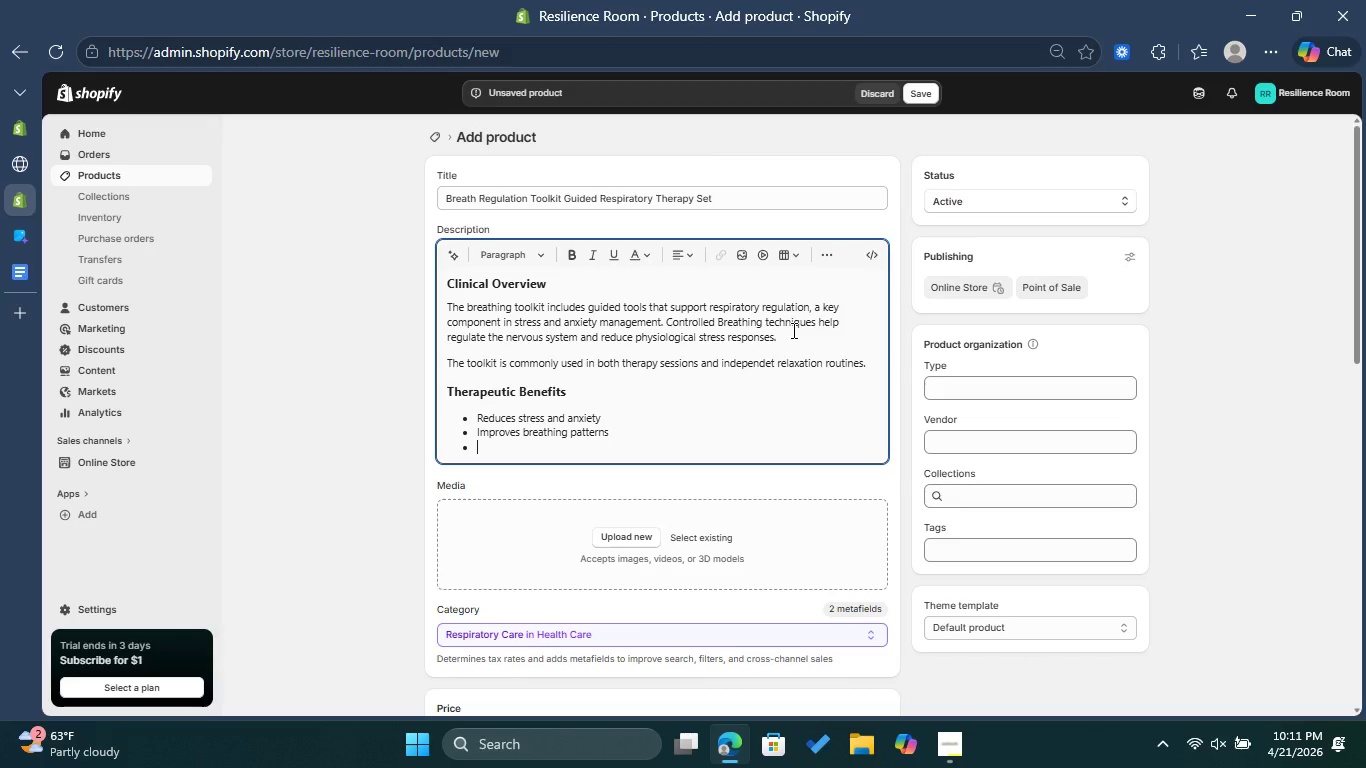 
type(Supports mindfulness practice )
 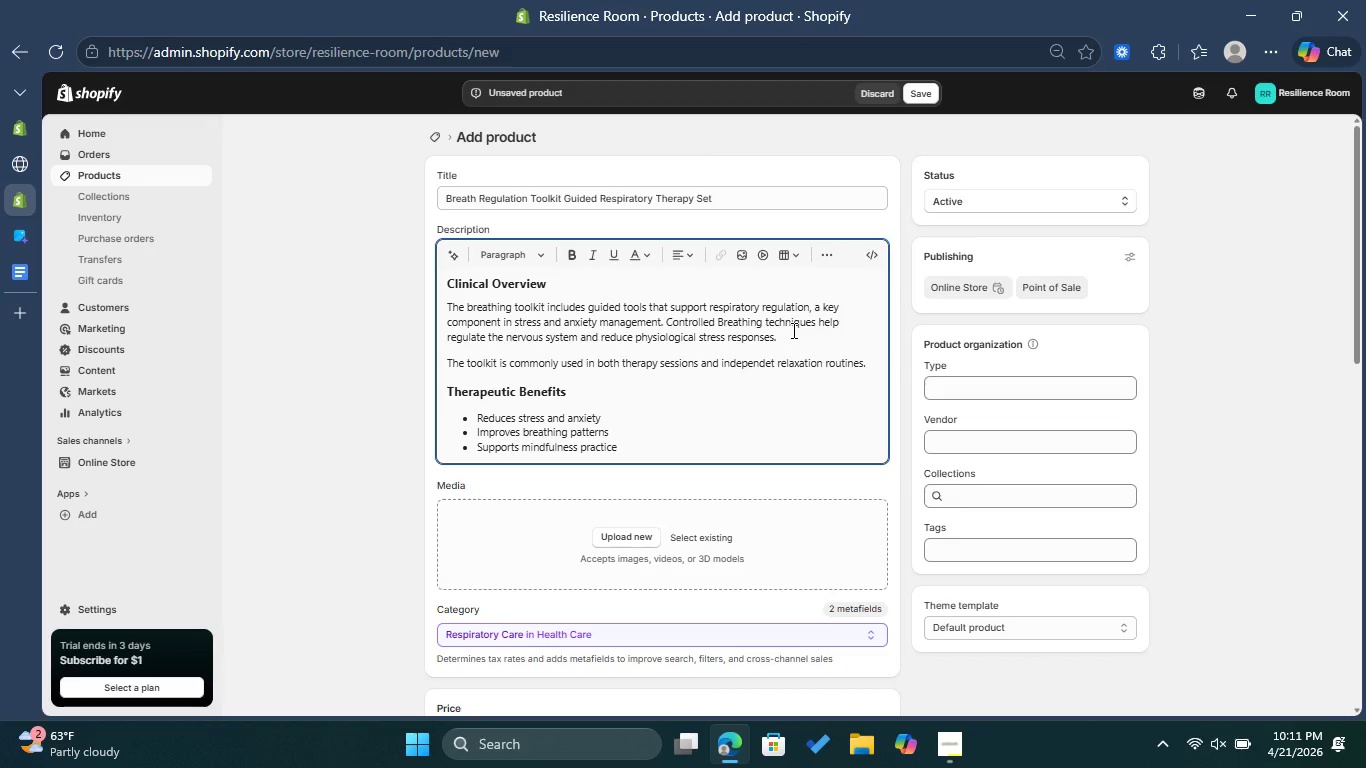 
key(Enter)
 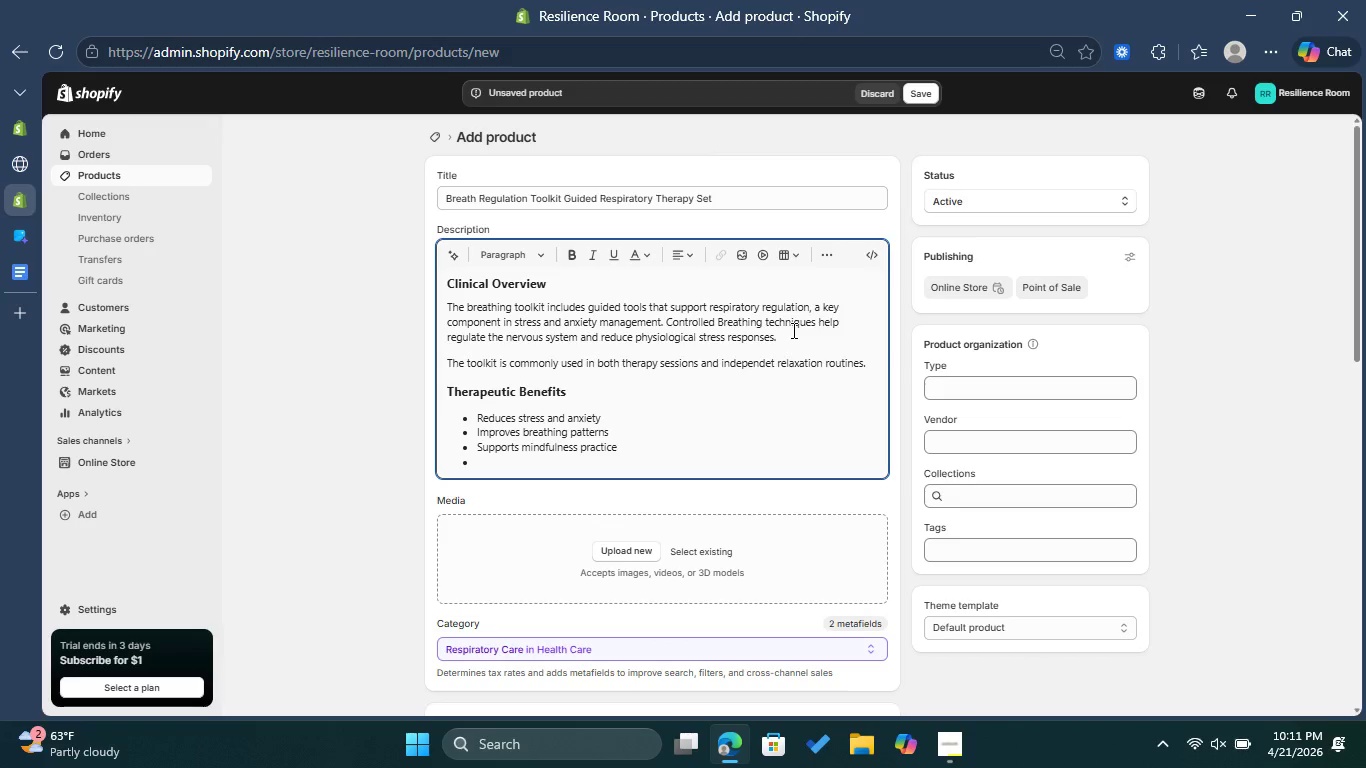 
type(Enhances rellaxationnn)
key(Backspace)
type( )
 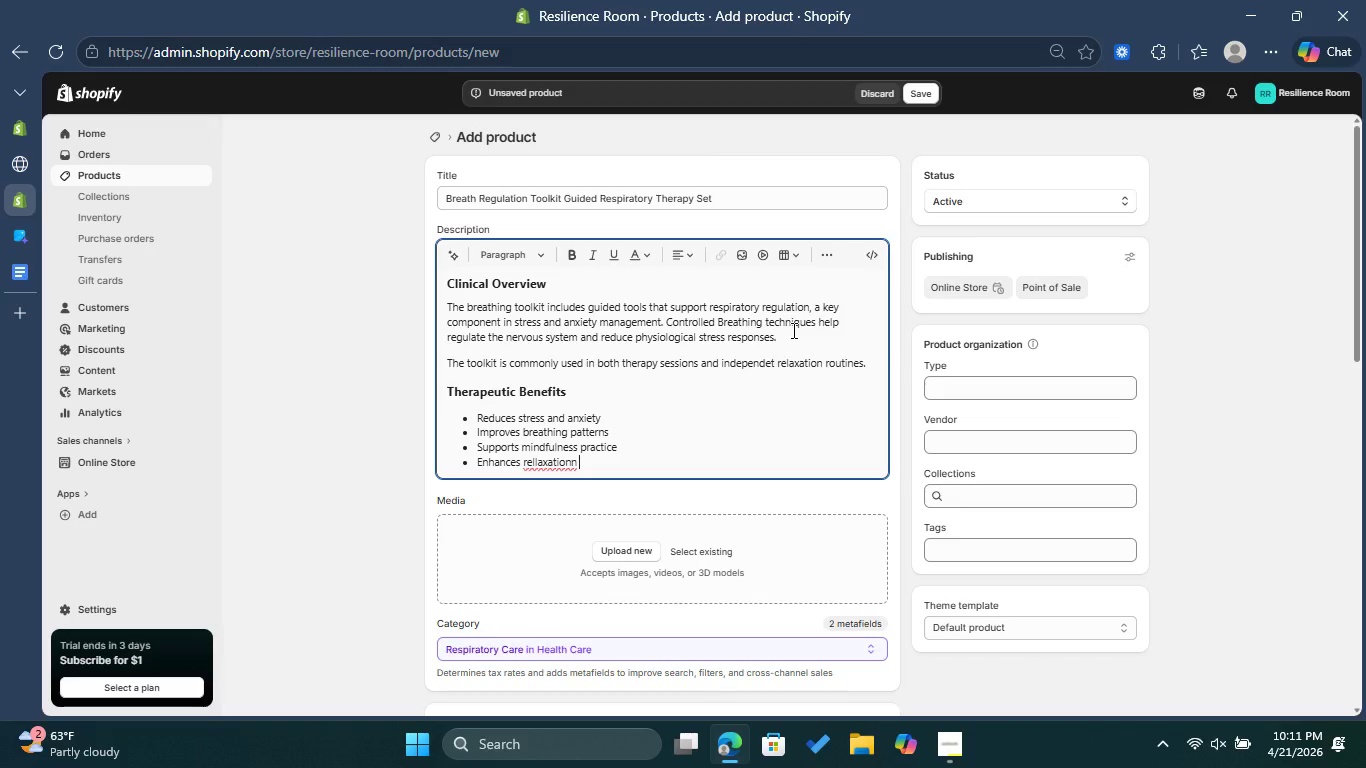 
key(Enter)
 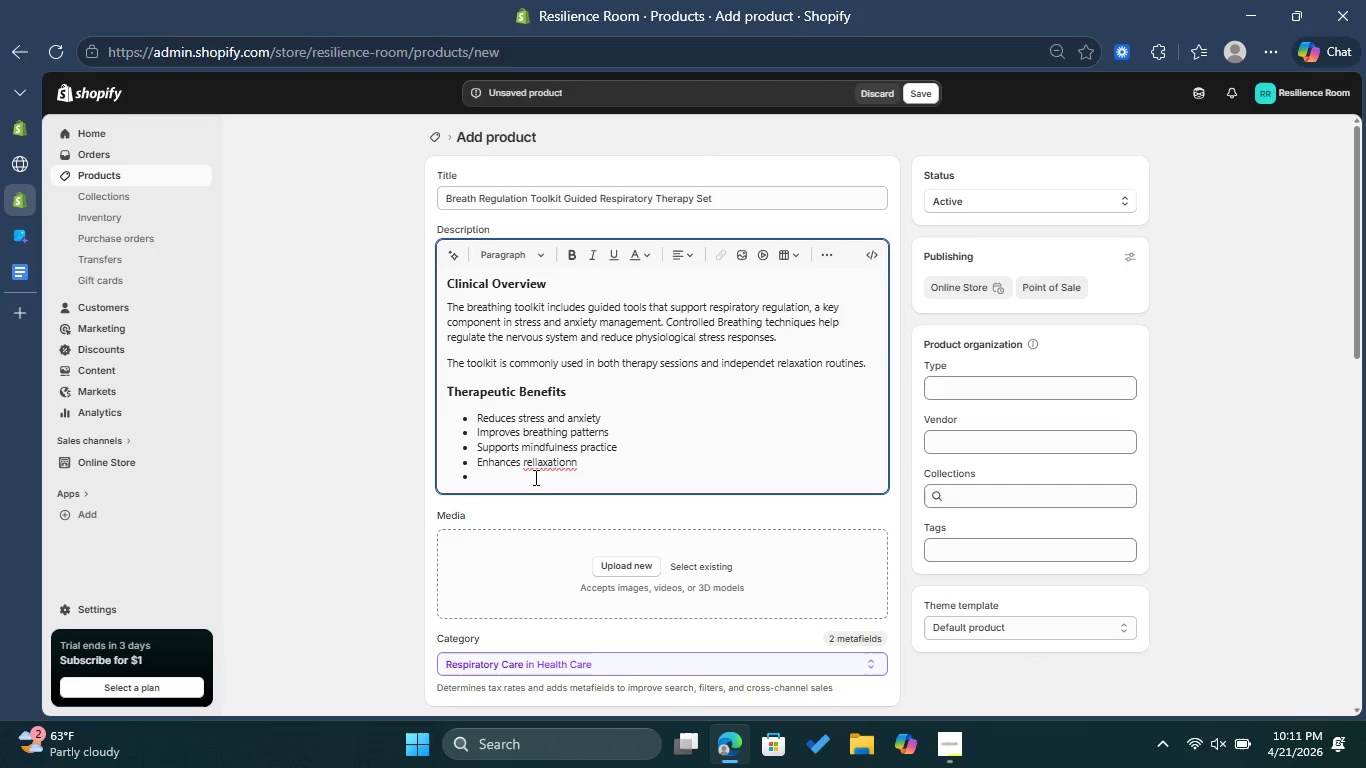 
left_click([560, 469])
 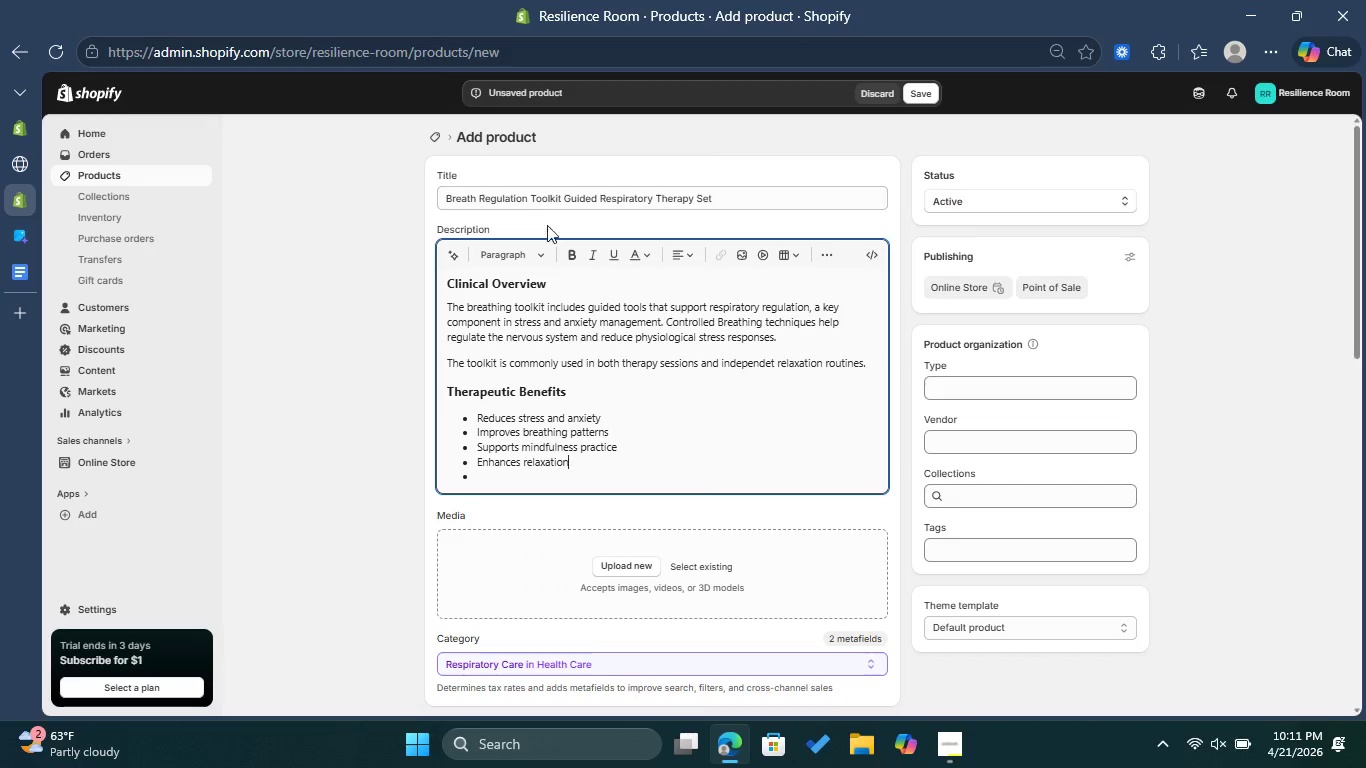 
left_click([535, 260])
 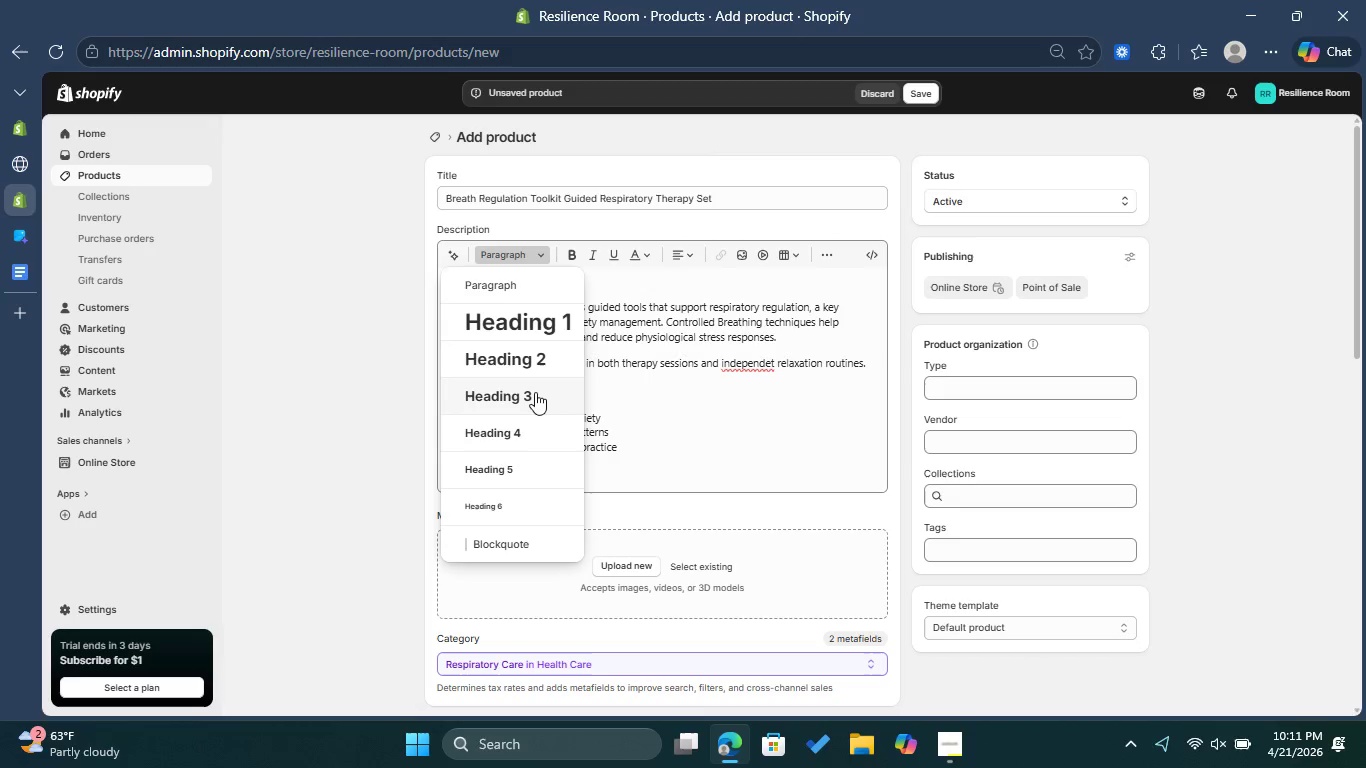 
left_click([535, 395])
 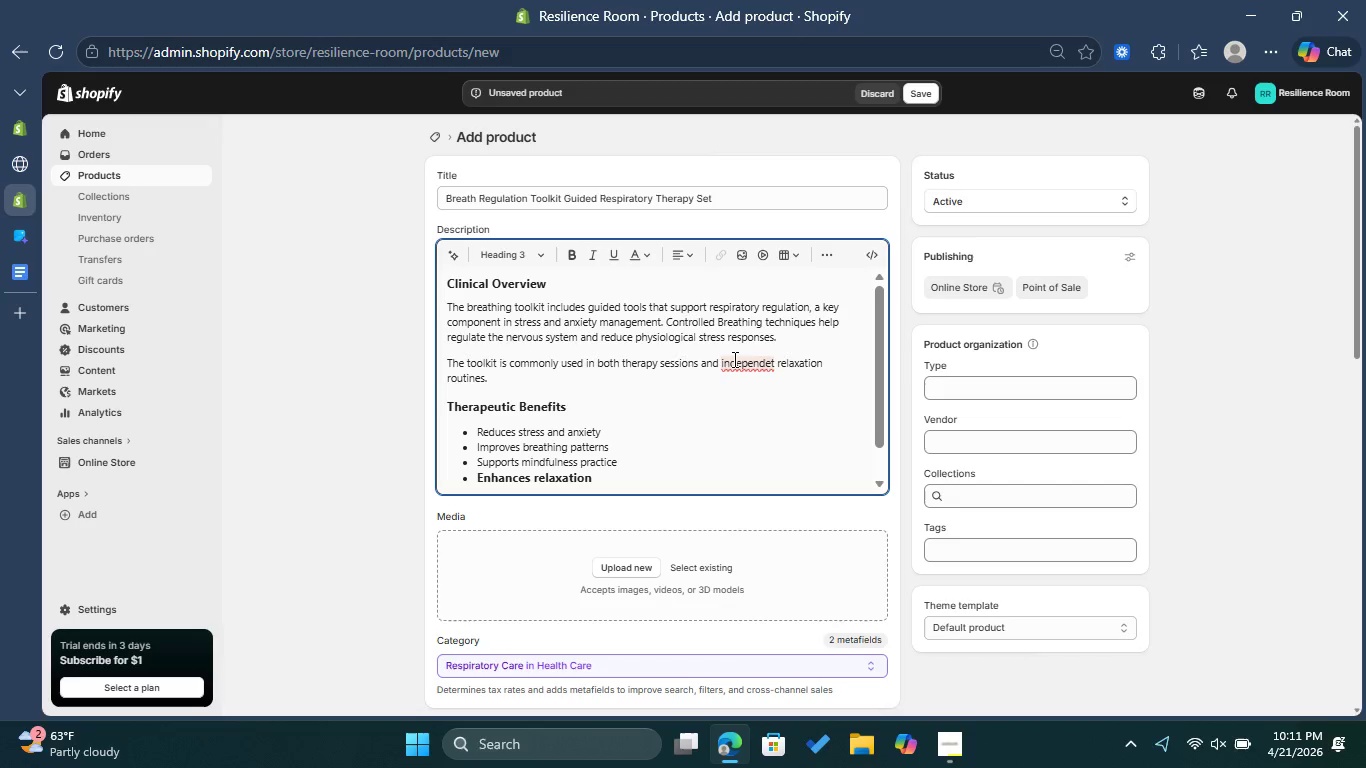 
left_click([738, 359])
 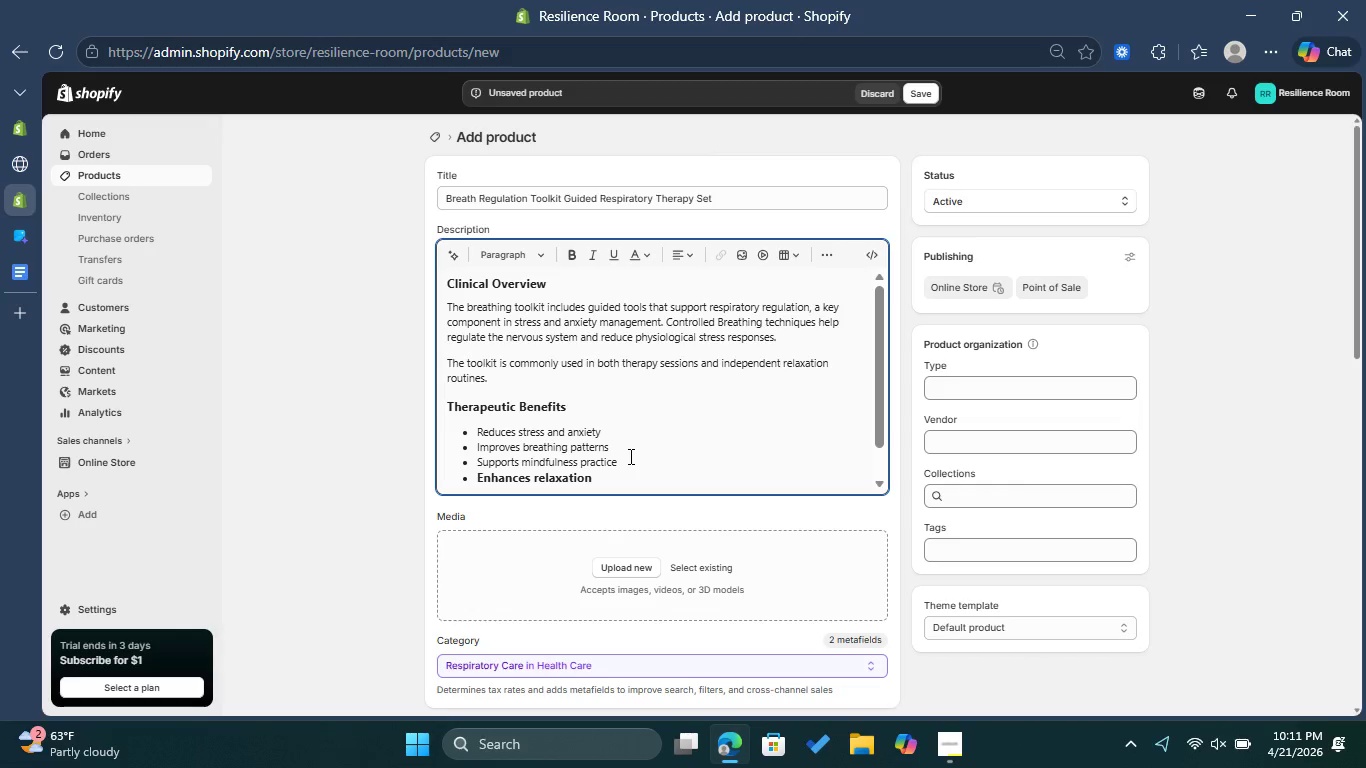 
left_click_drag(start_coordinate=[609, 475], to_coordinate=[494, 476])
 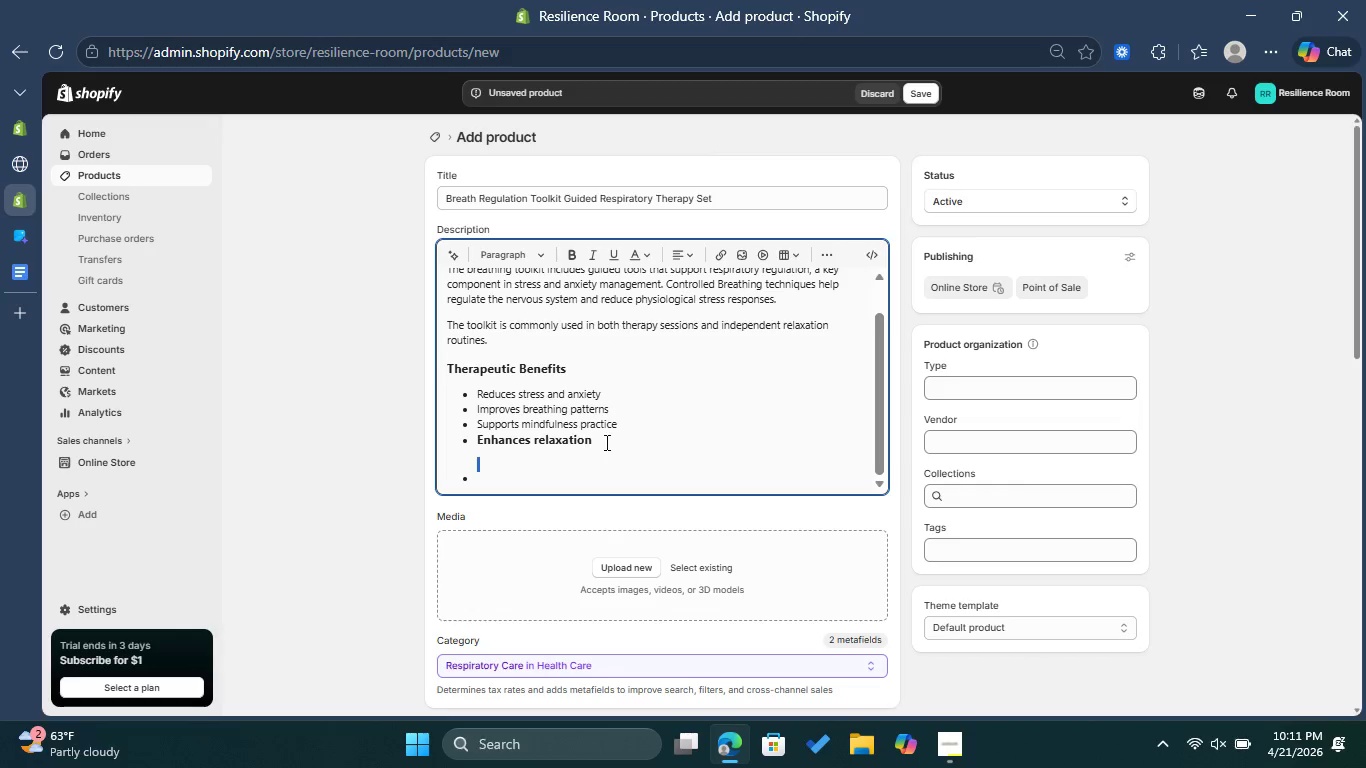 
left_click_drag(start_coordinate=[605, 442], to_coordinate=[488, 434])
 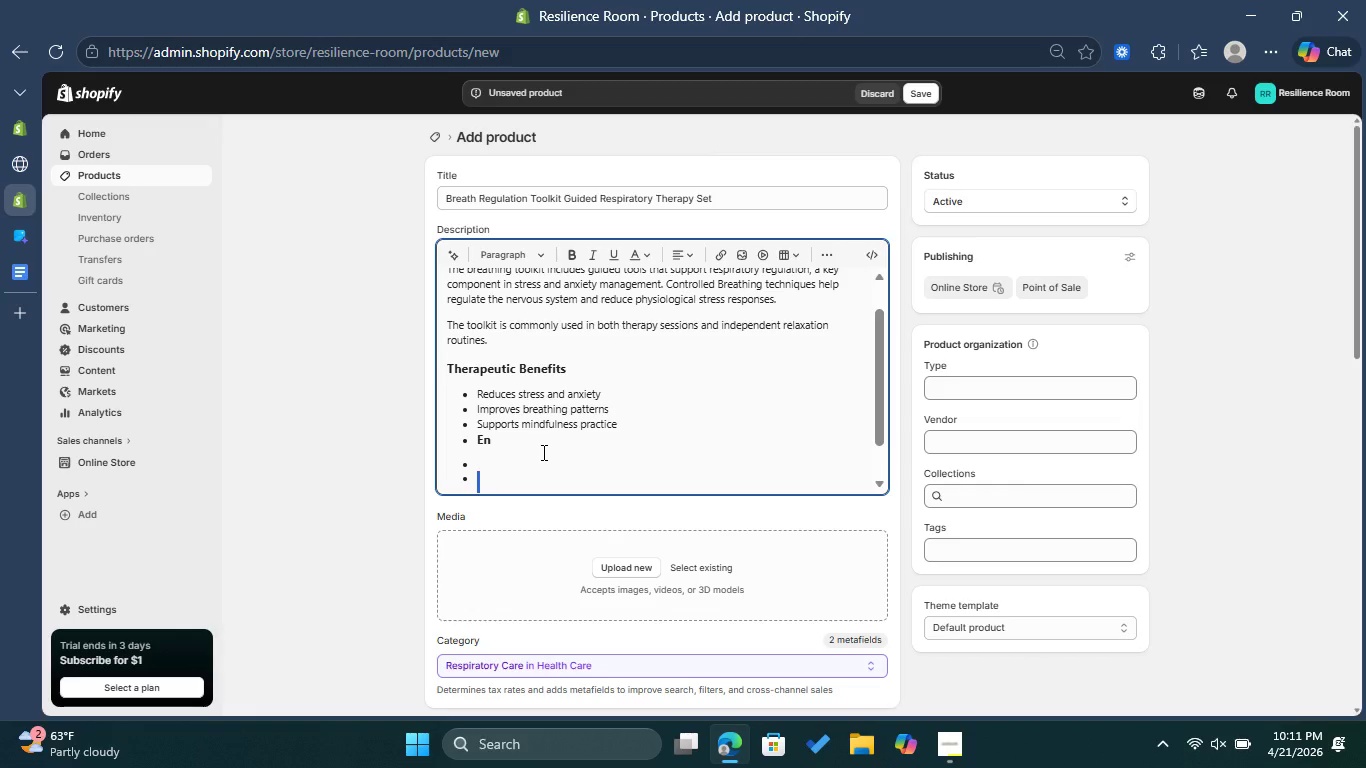 
key(Control+Z)
 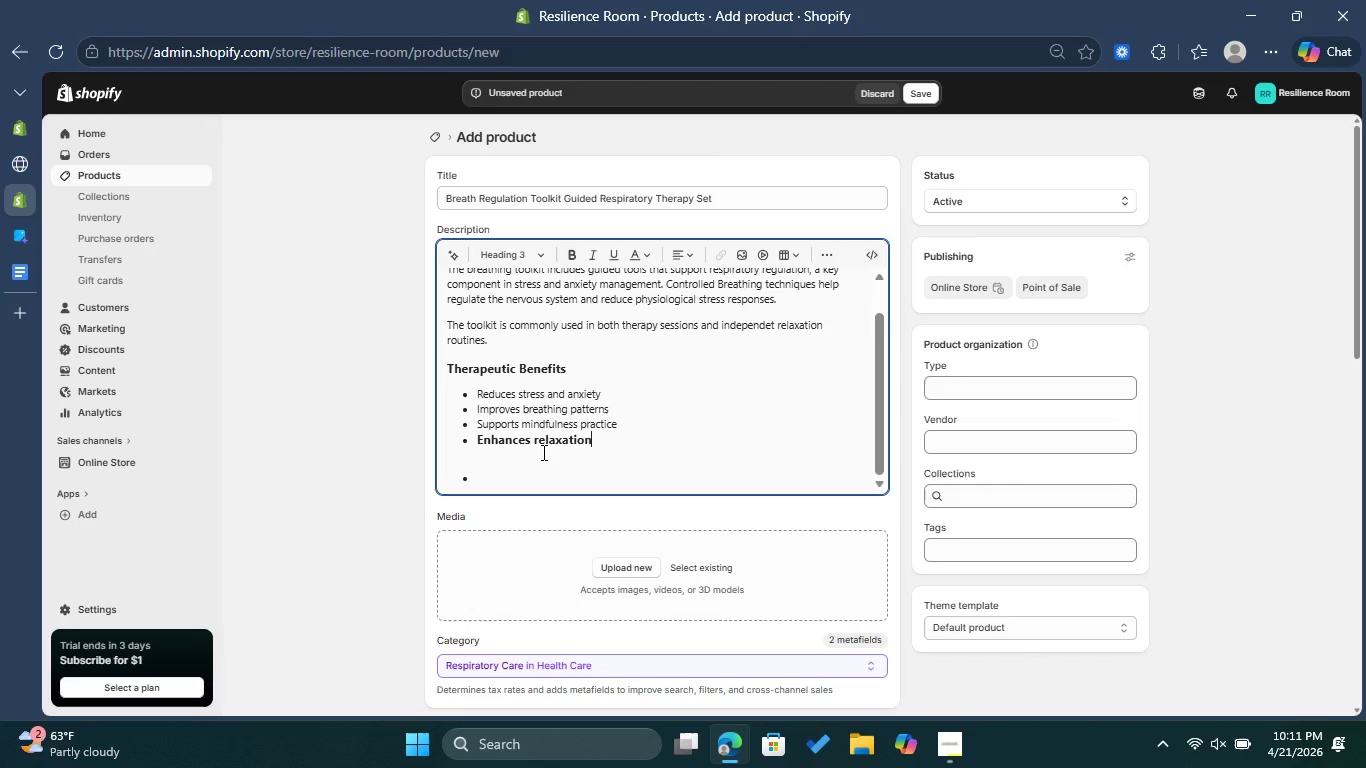 
key(Control+Z)
 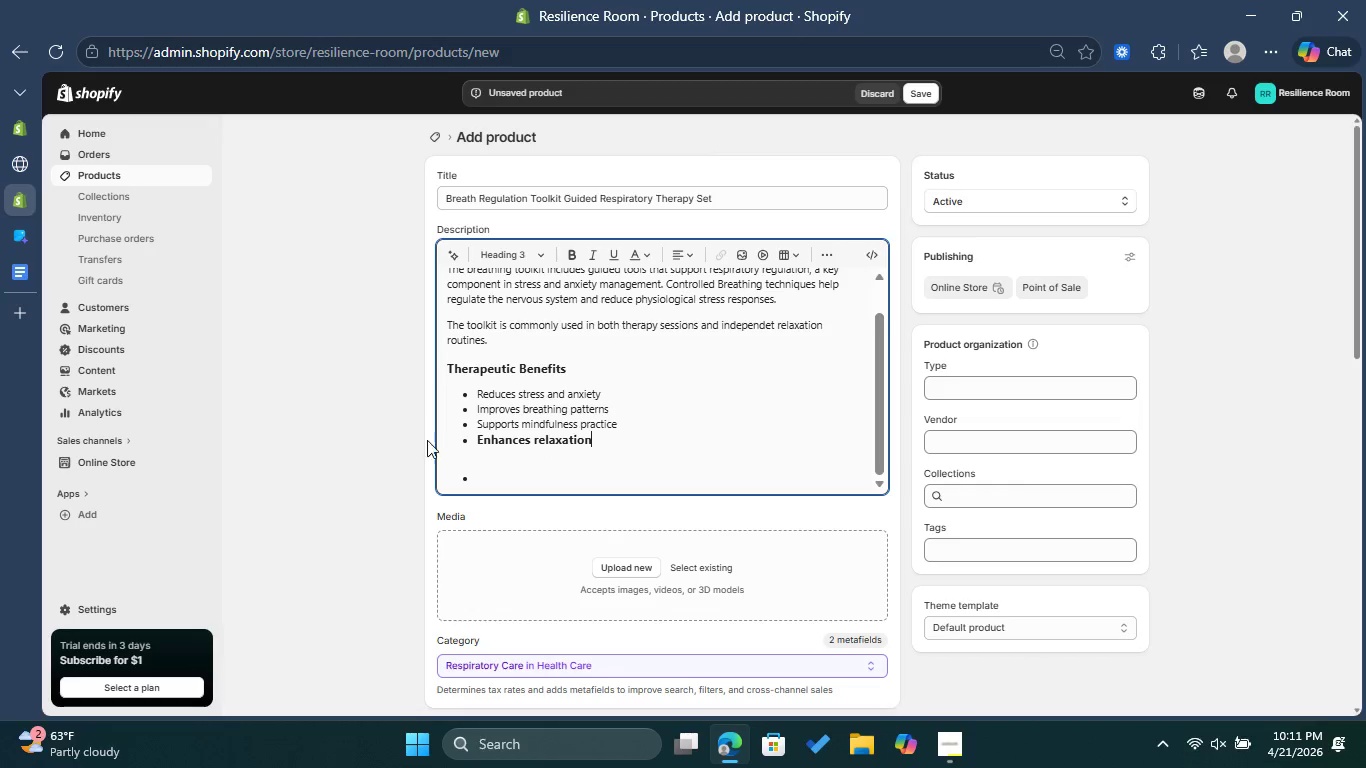 
key(Control+Z)
 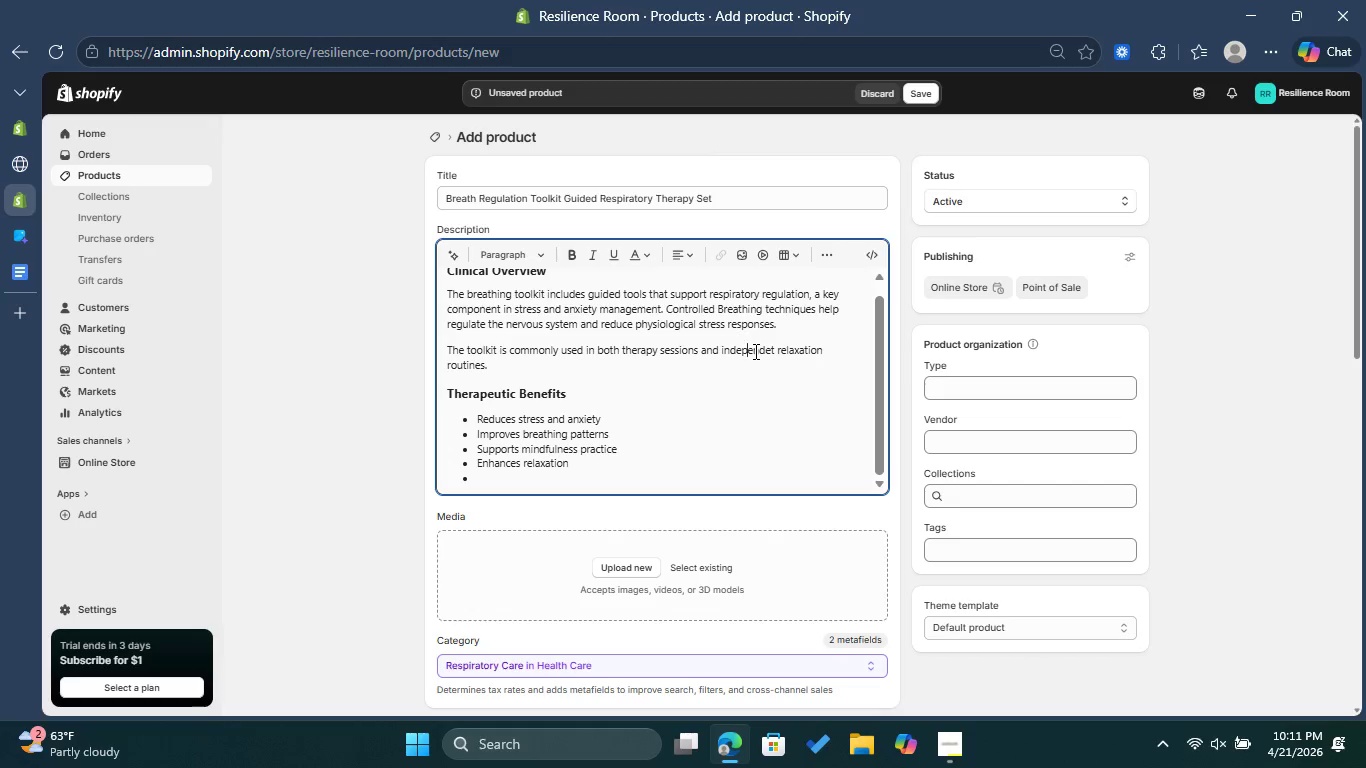 
wait(5.39)
 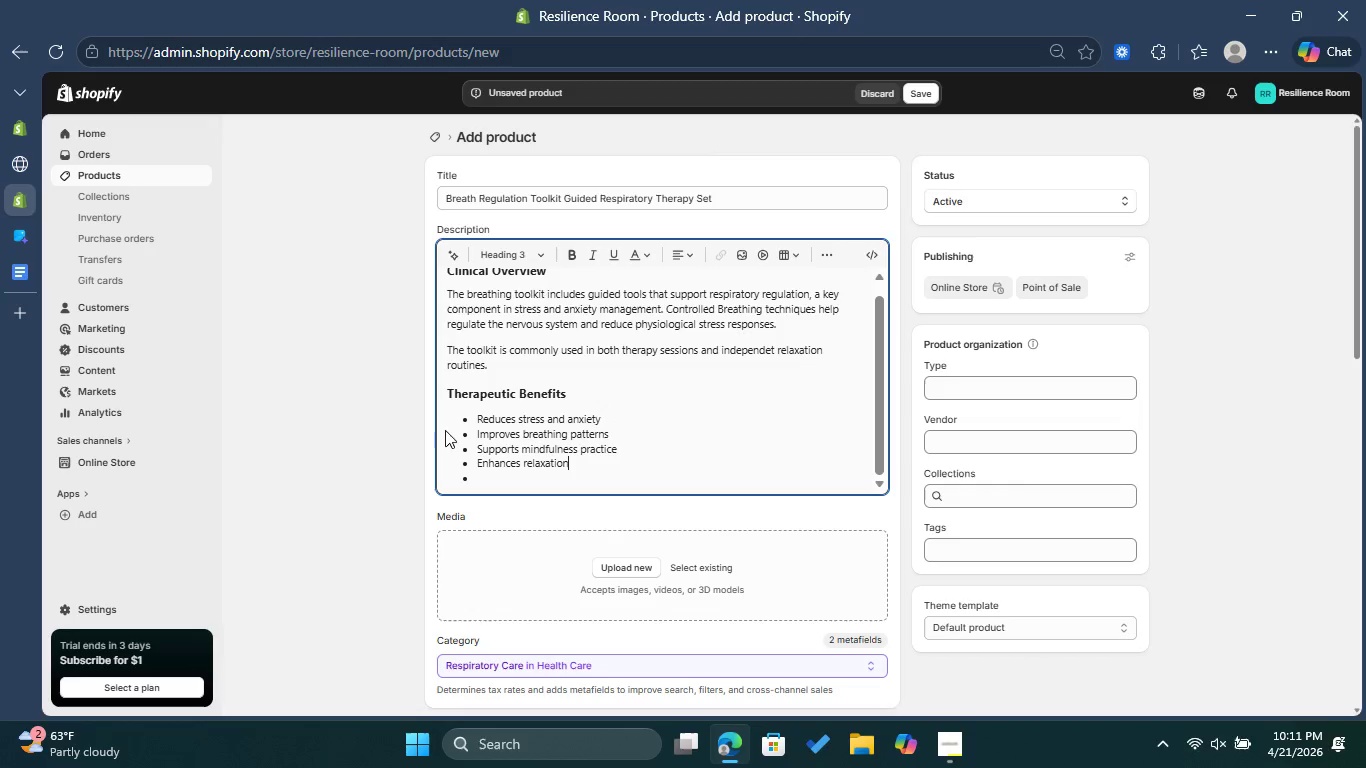 
left_click([525, 473])
 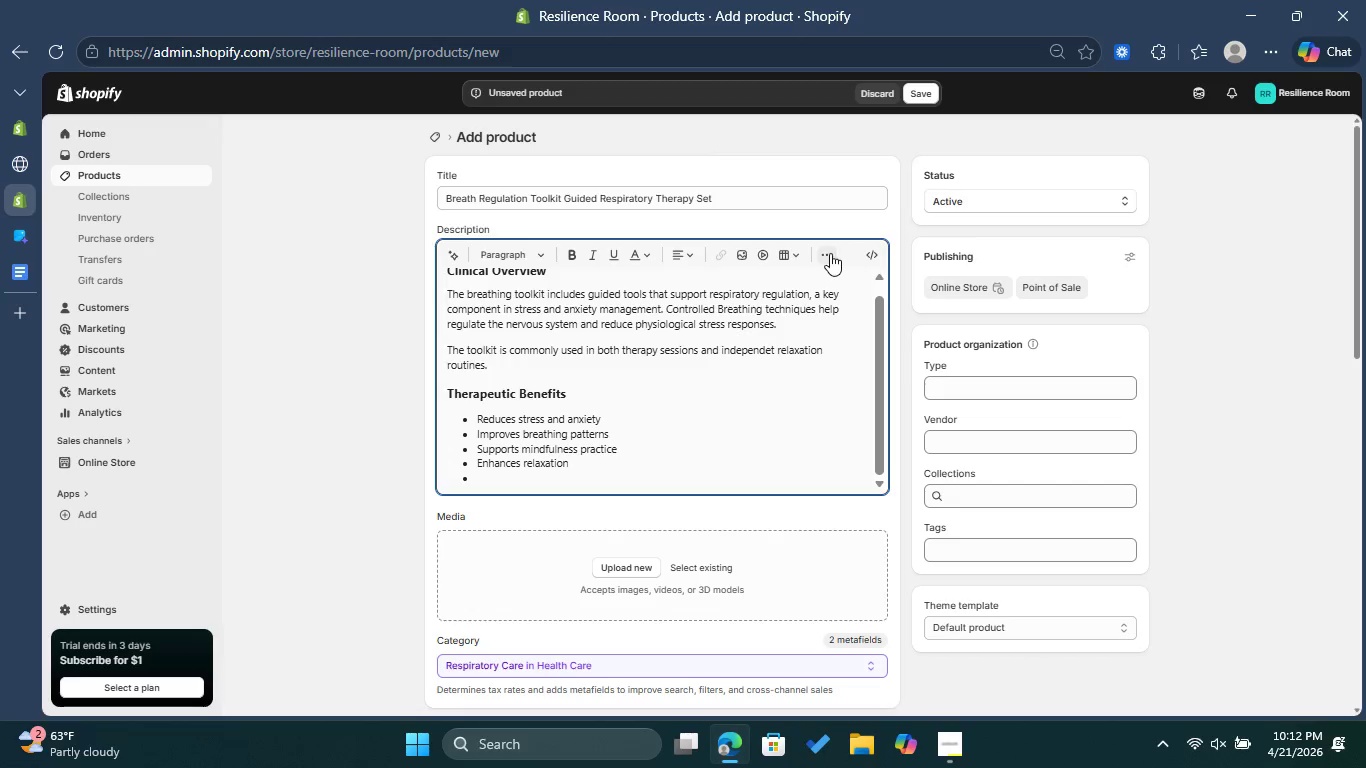 
left_click([784, 279])
 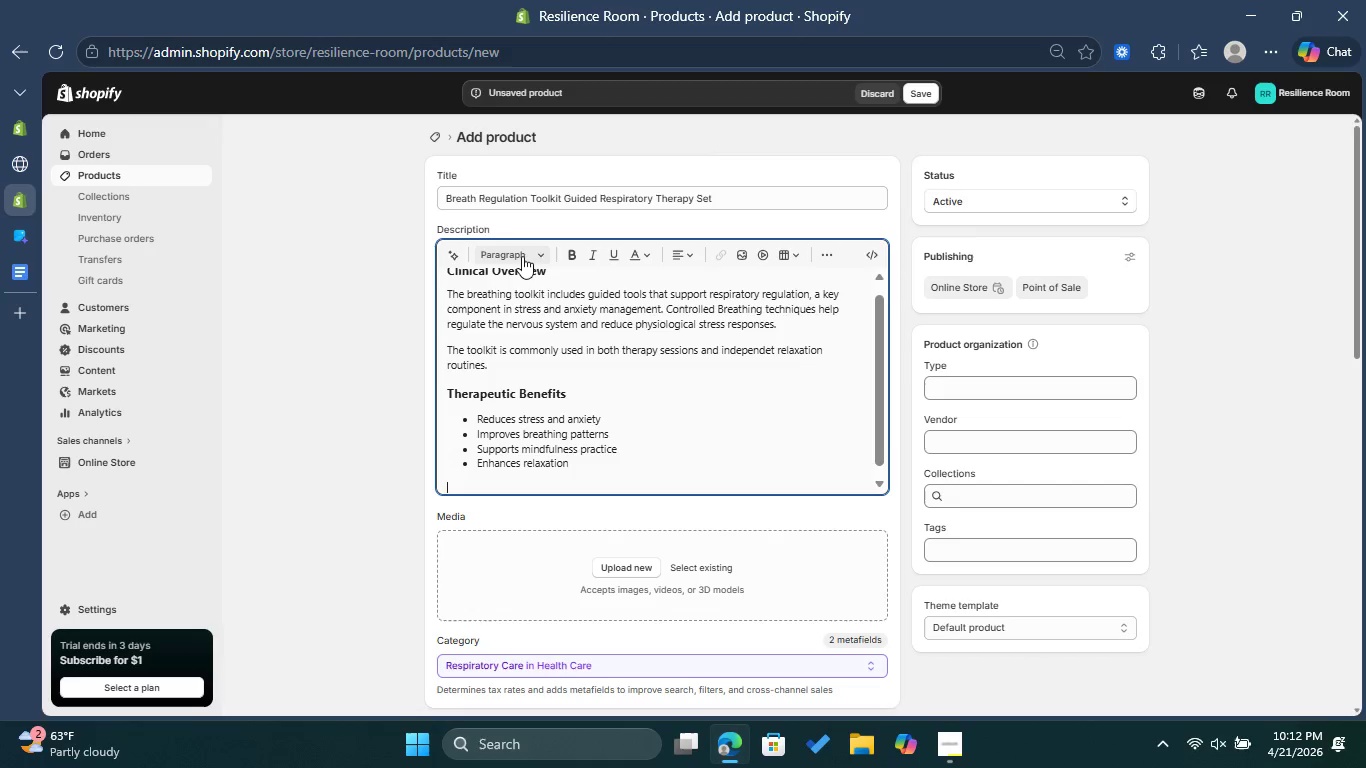 
left_click([524, 254])
 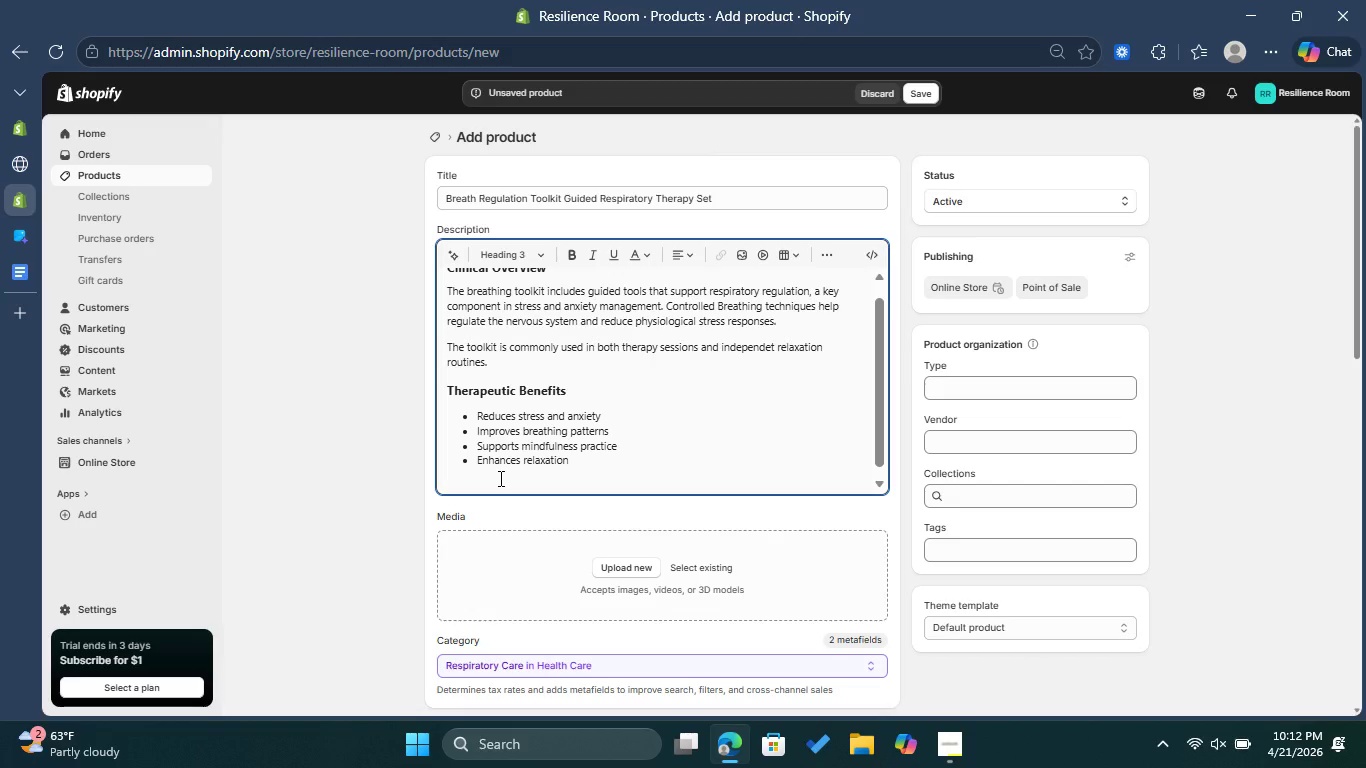 
wait(10.59)
 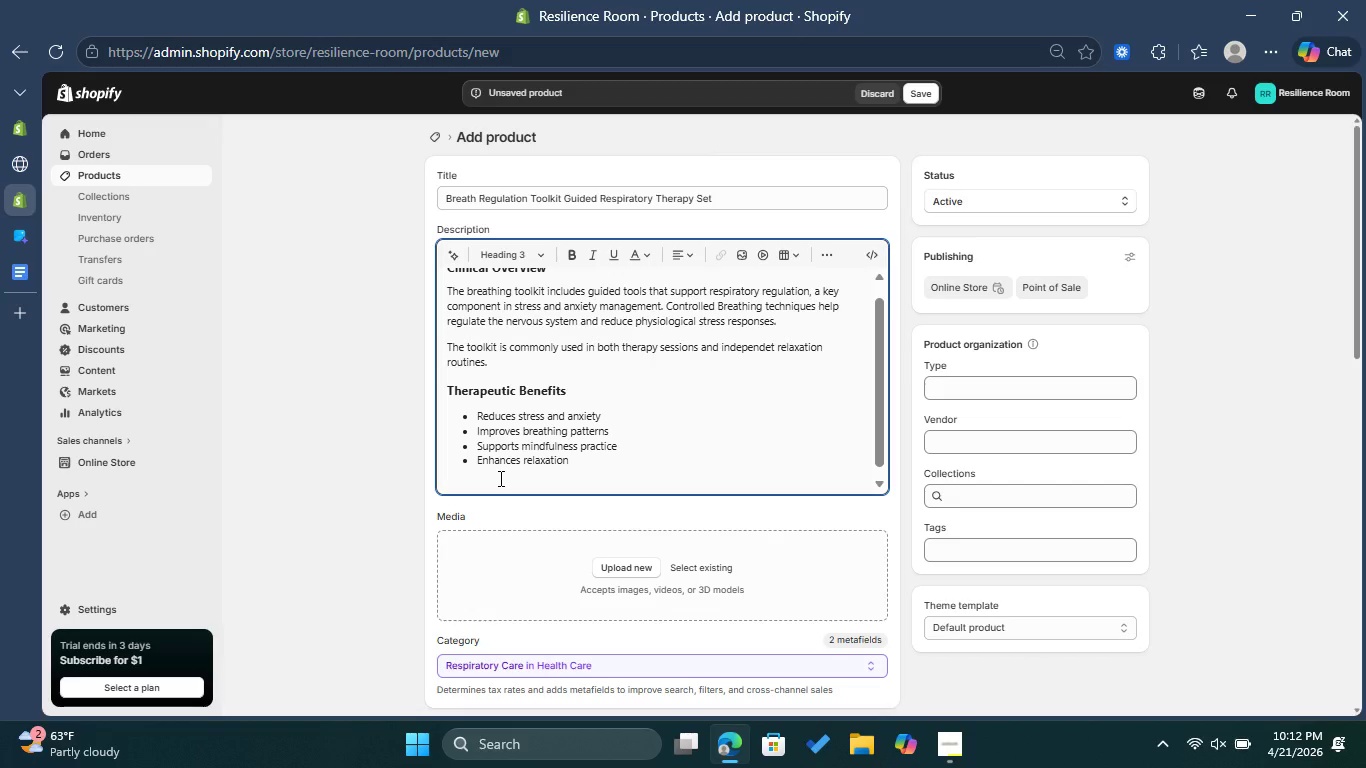 
scroll: coordinate [668, 412], scroll_direction: up, amount: 2.0
 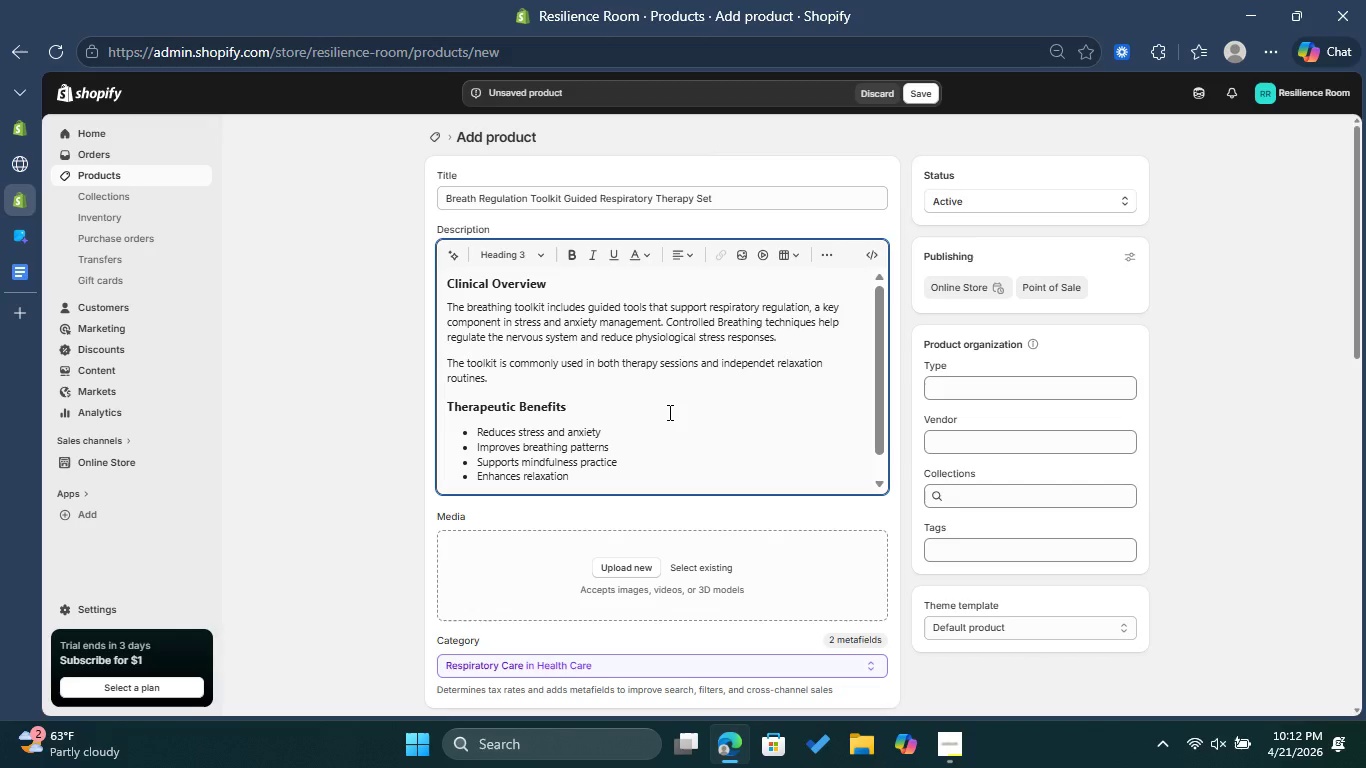 
wait(11.22)
 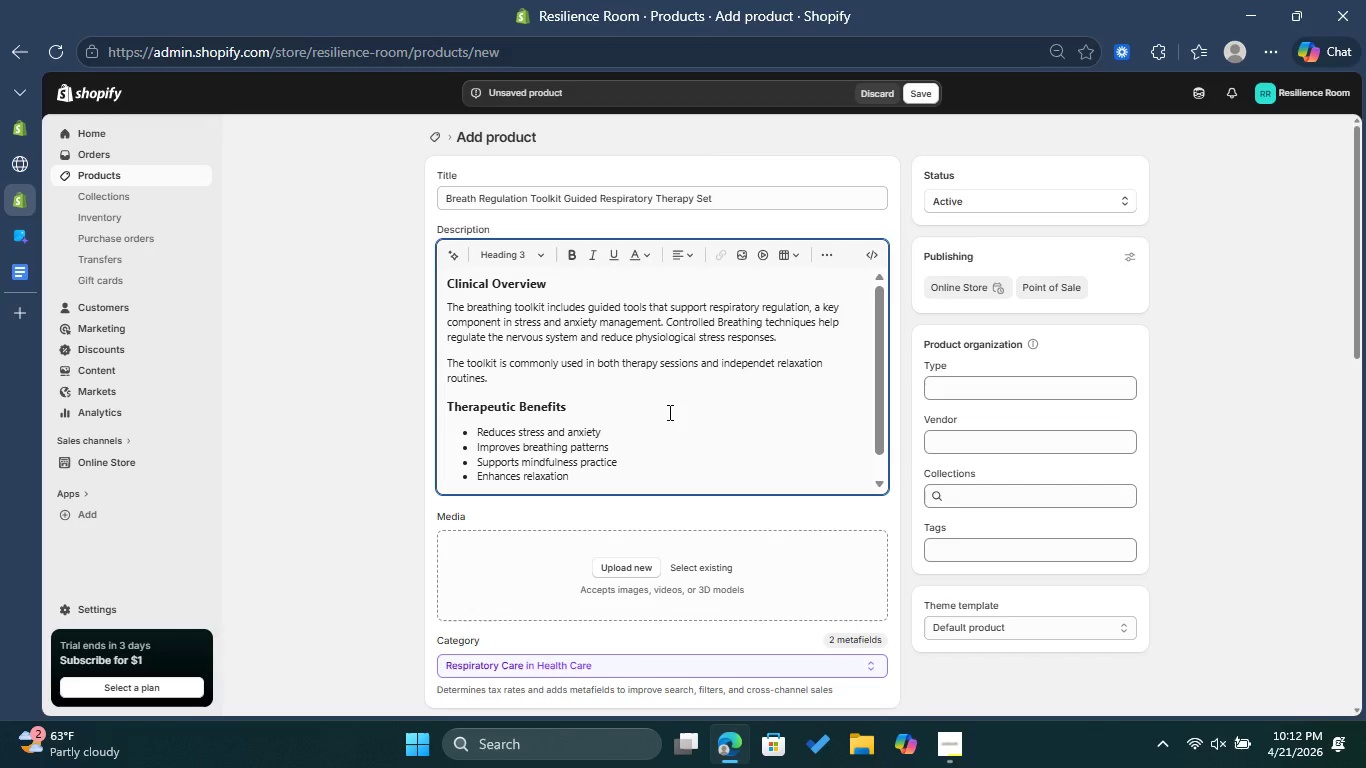 
scroll: coordinate [676, 417], scroll_direction: down, amount: 3.0
 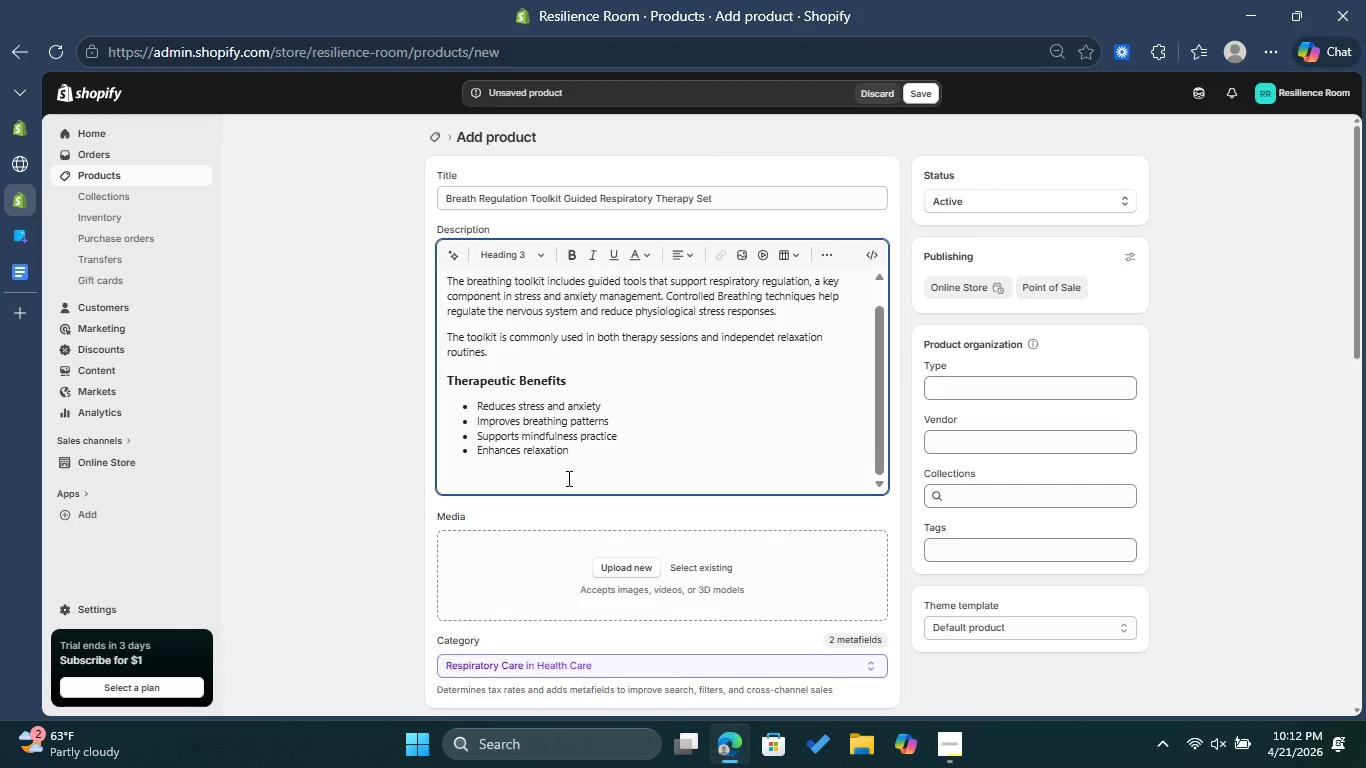 
wait(5.2)
 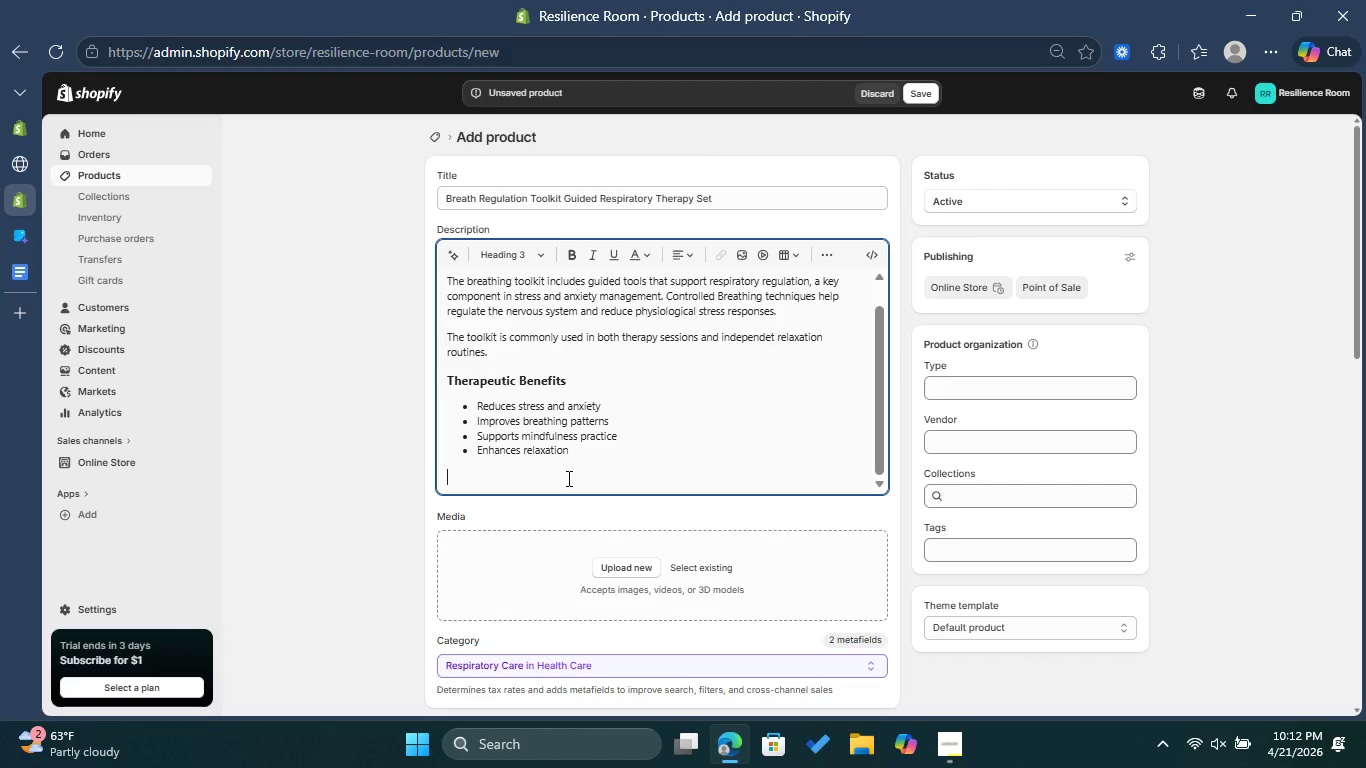 
type(Recommended Use)
 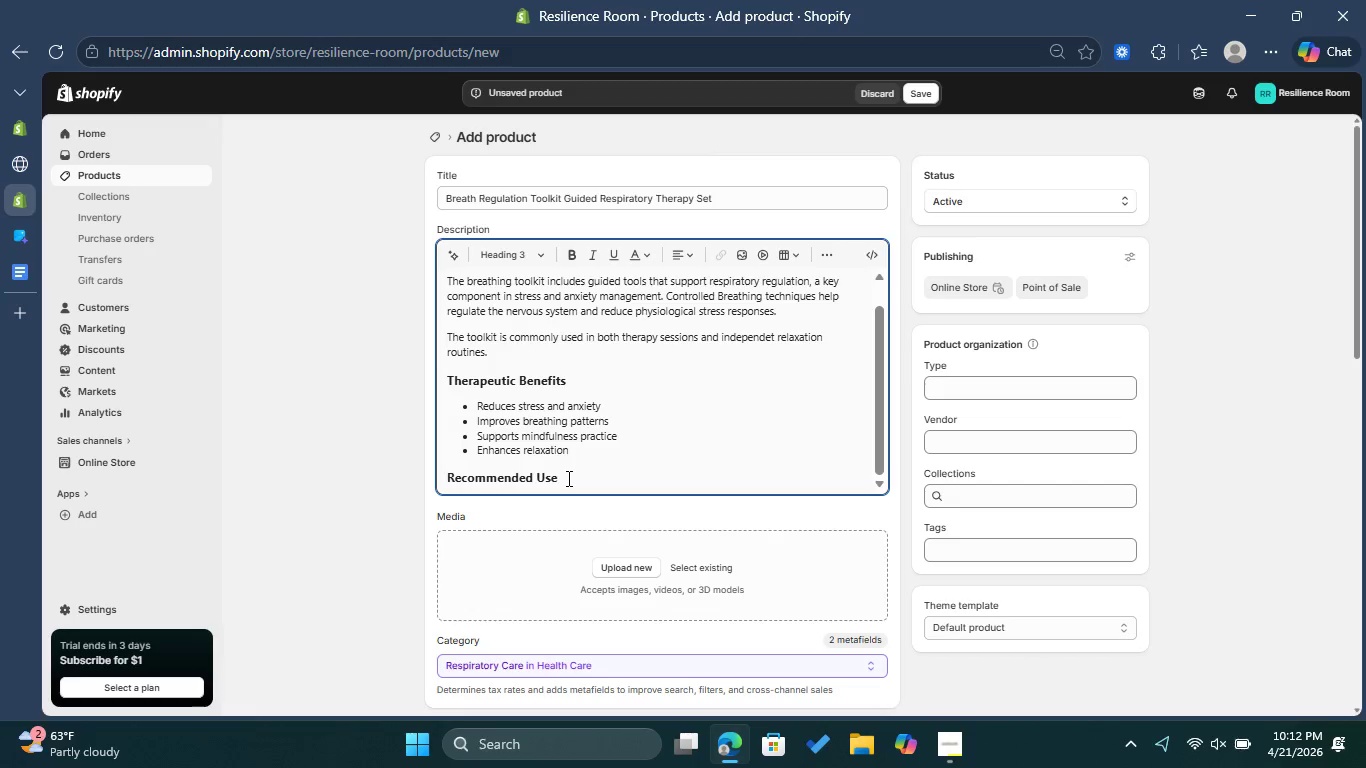 
key(Enter)
 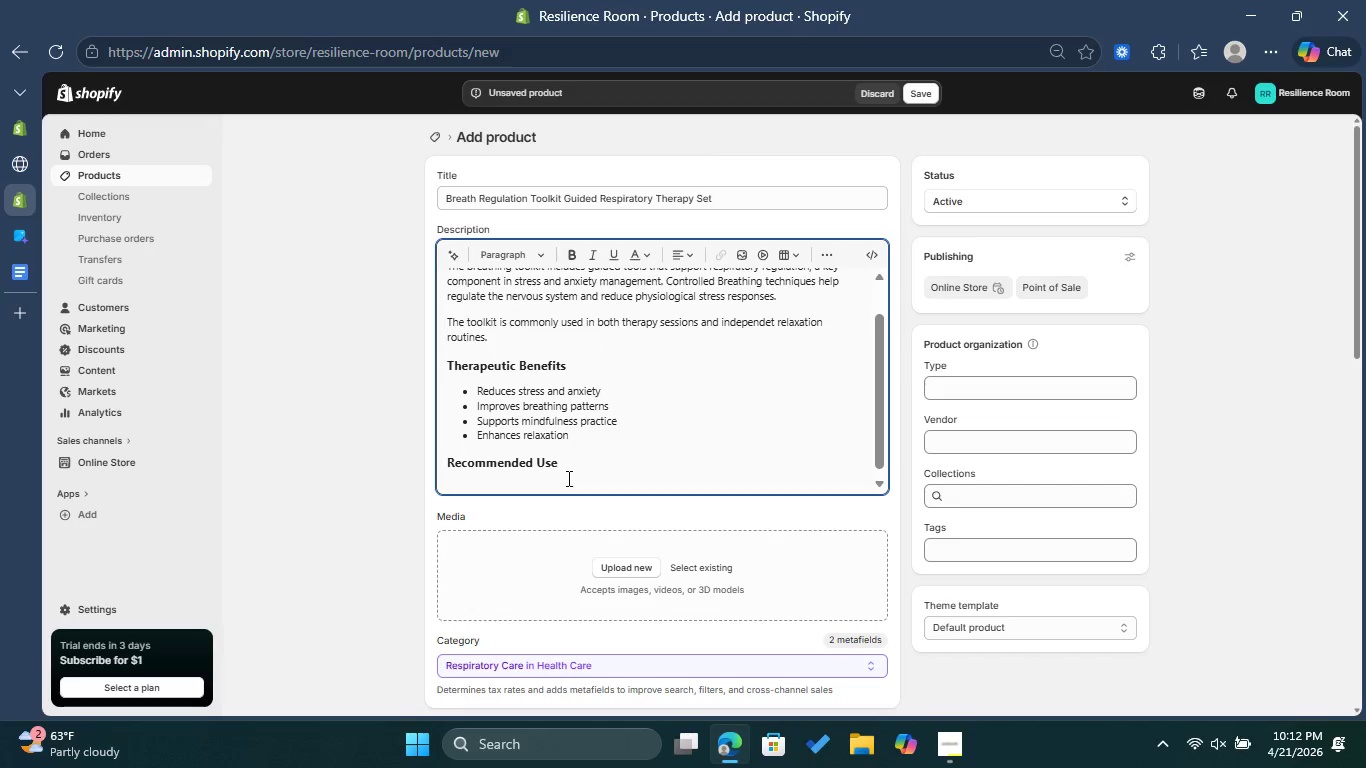 
wait(6.88)
 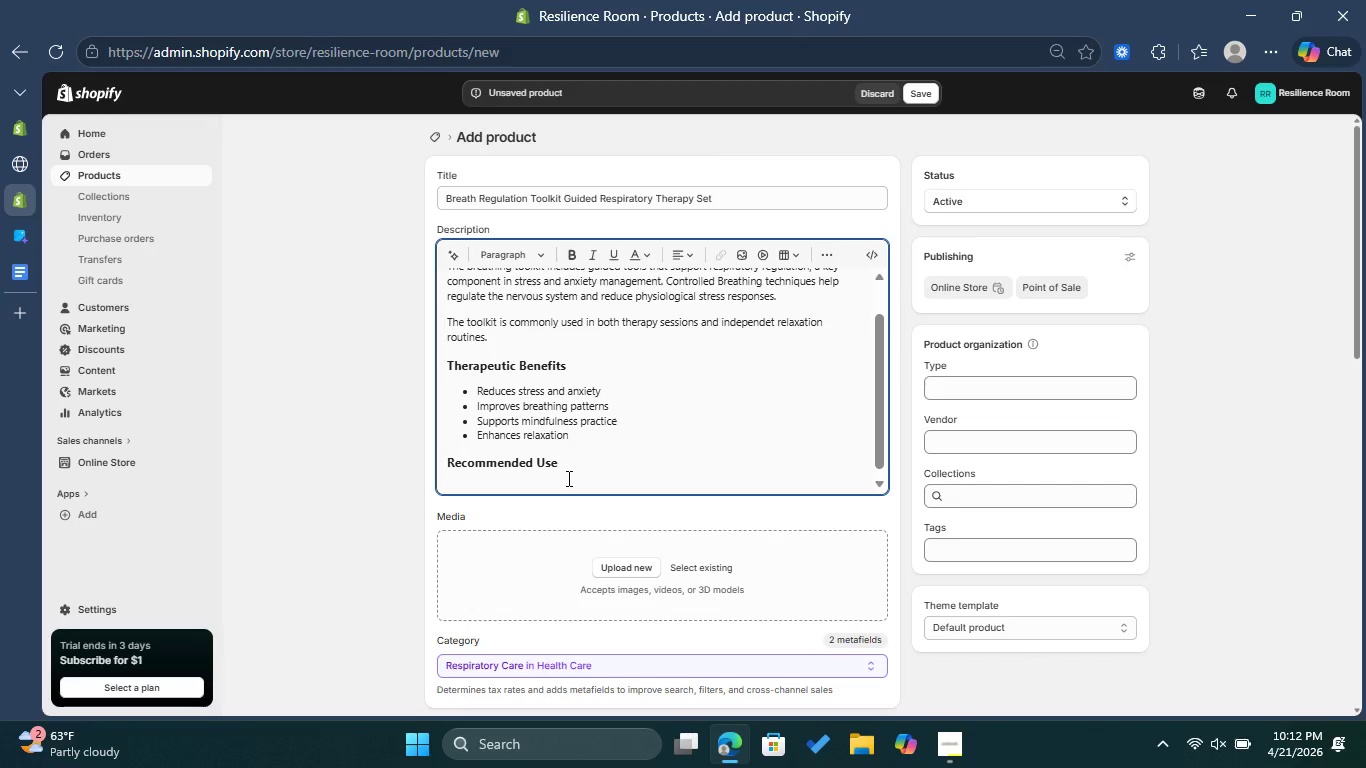 
key(Enter)
 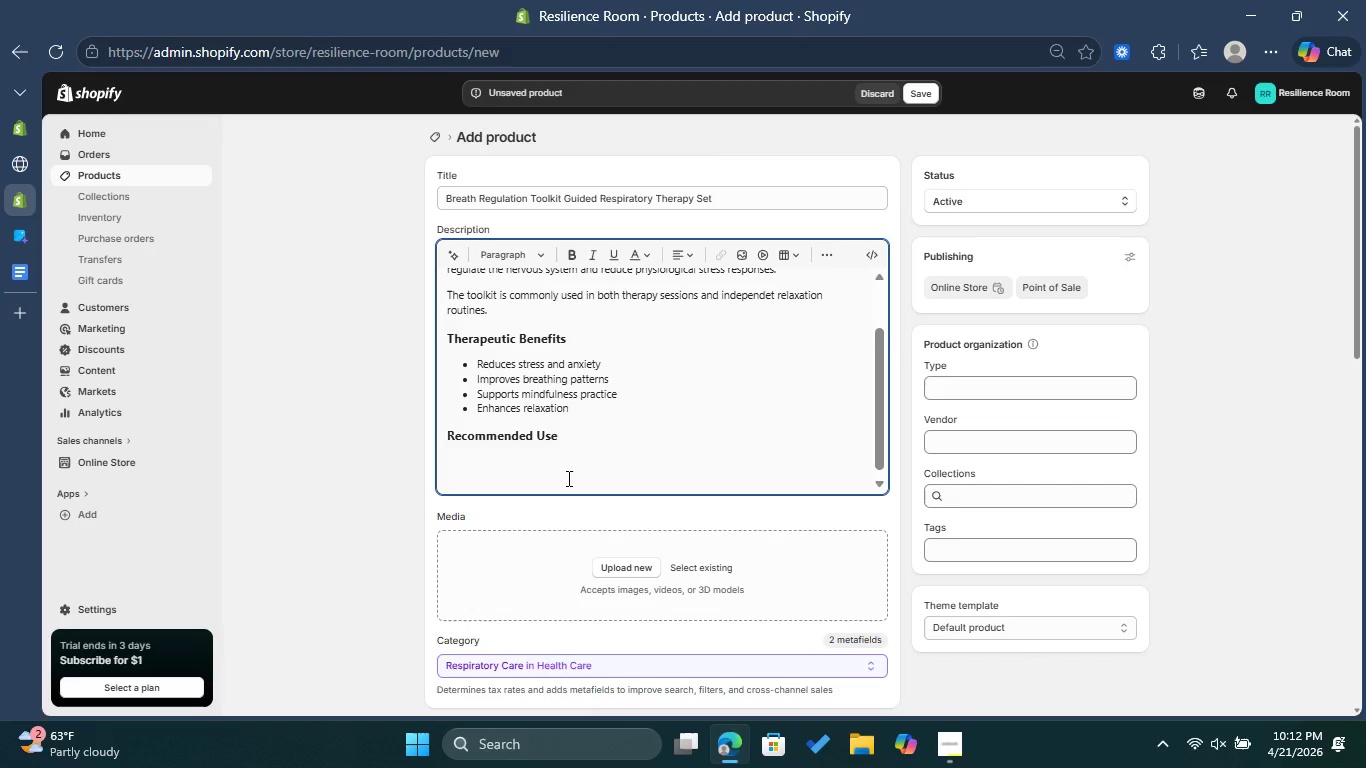 
key(Backspace)
type(Suitable )
 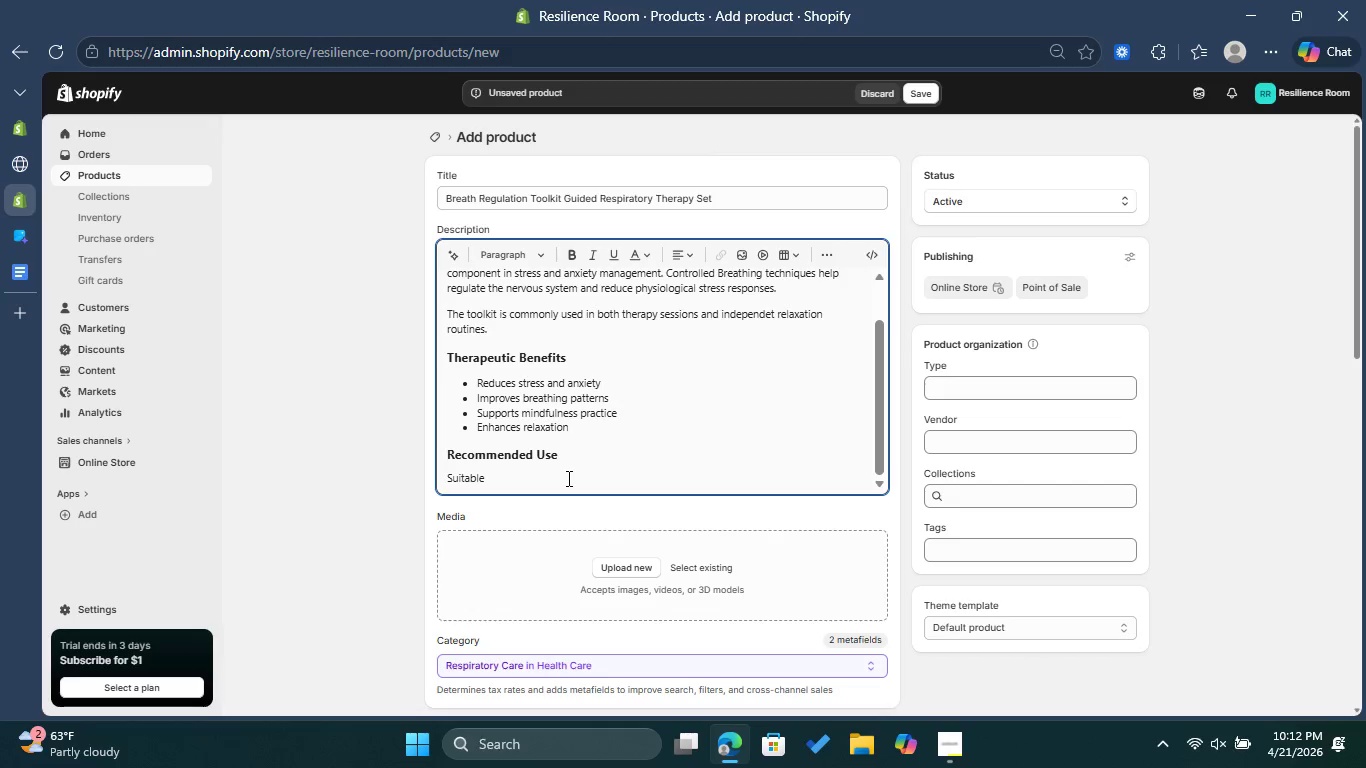 
wait(6.39)
 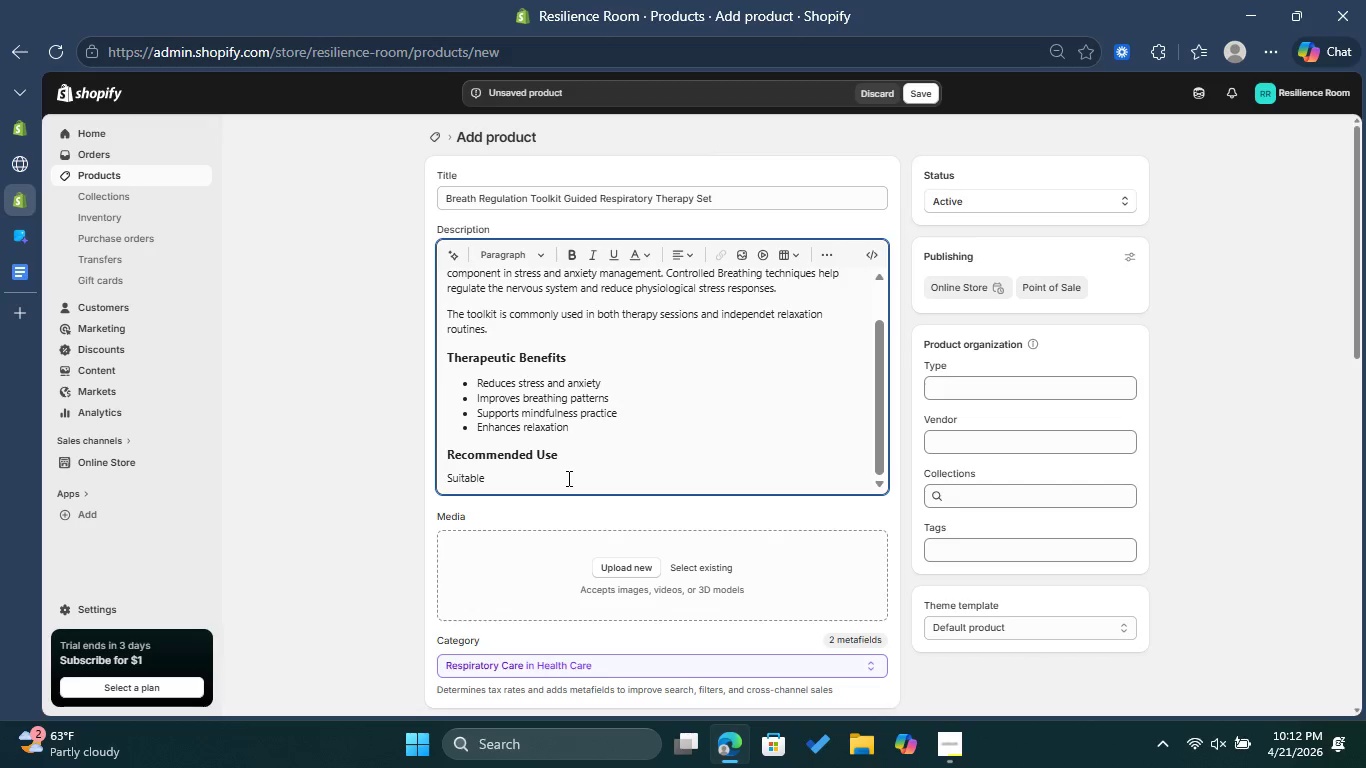 
type(for therapy )
 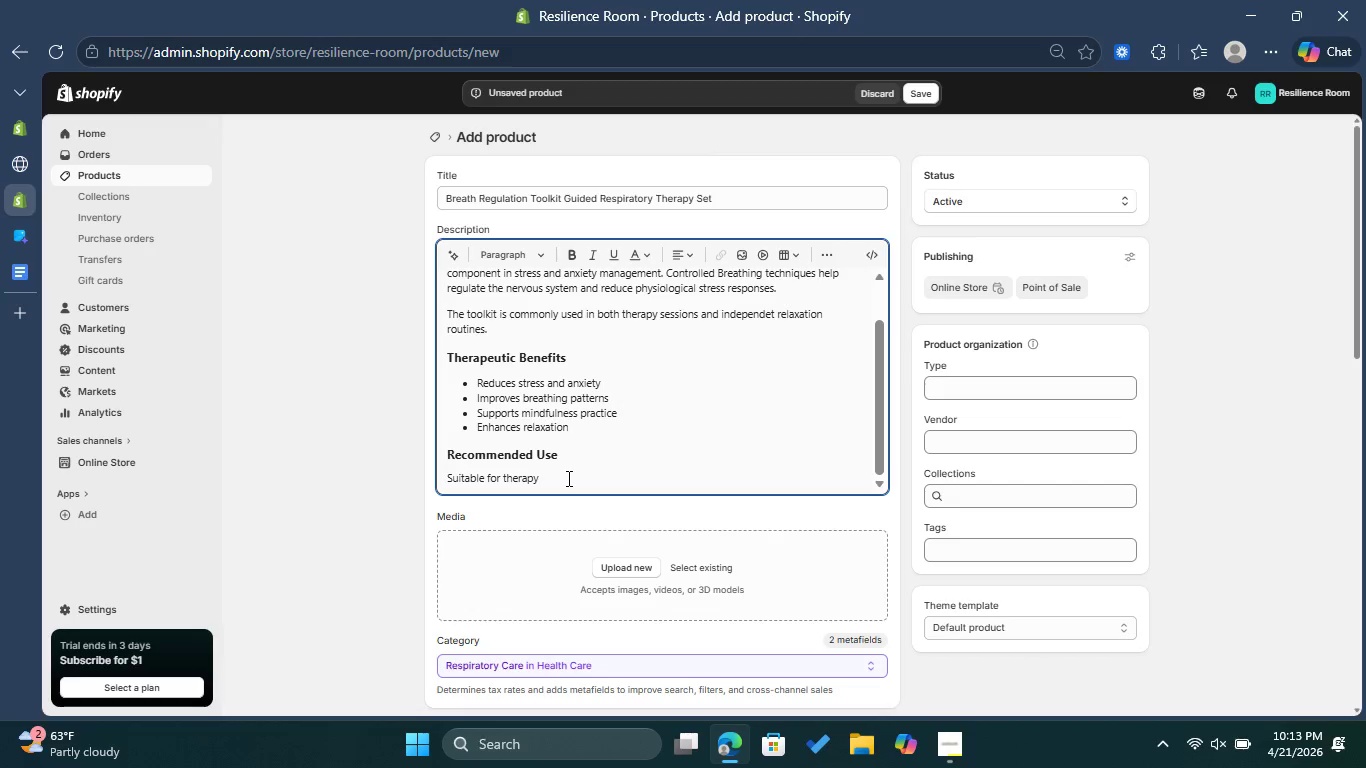 
type(sessions, )
 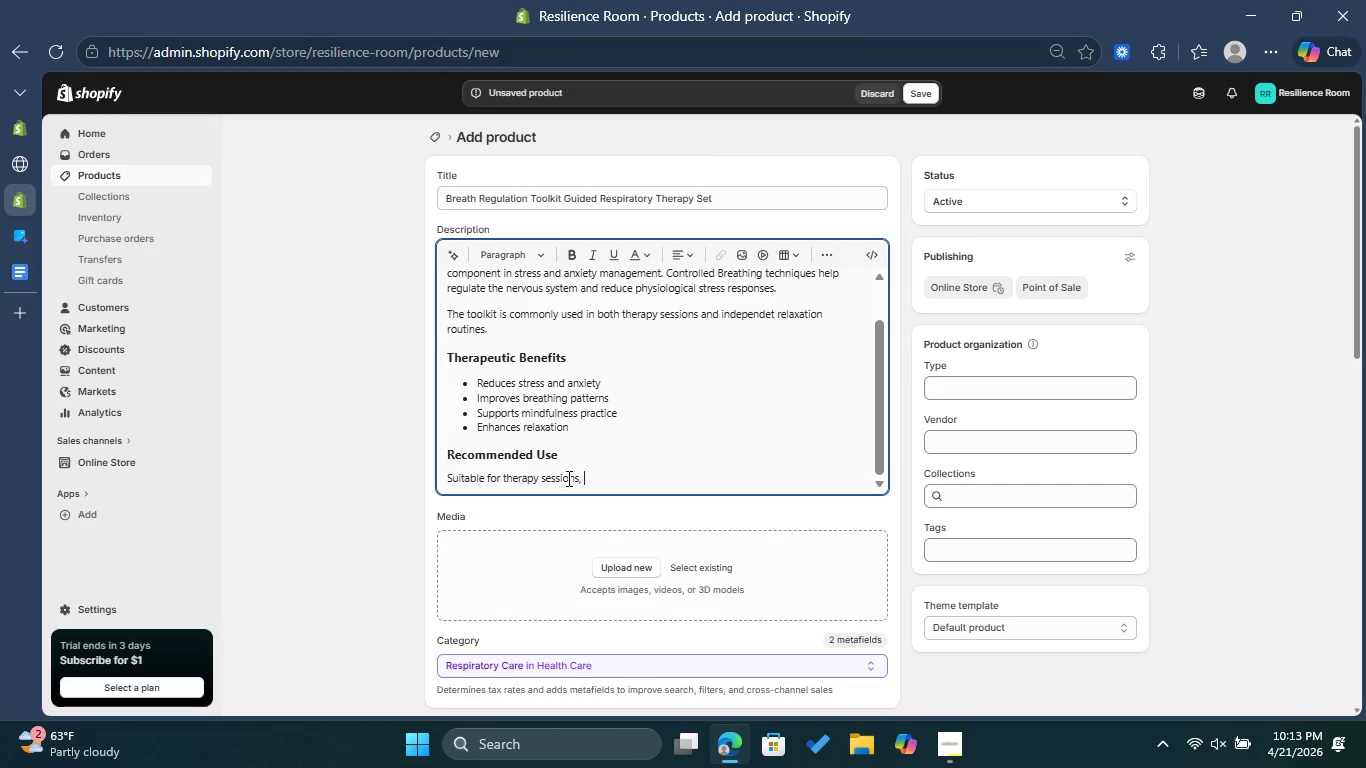 
type(guided breathing exercises, and personal use.)
 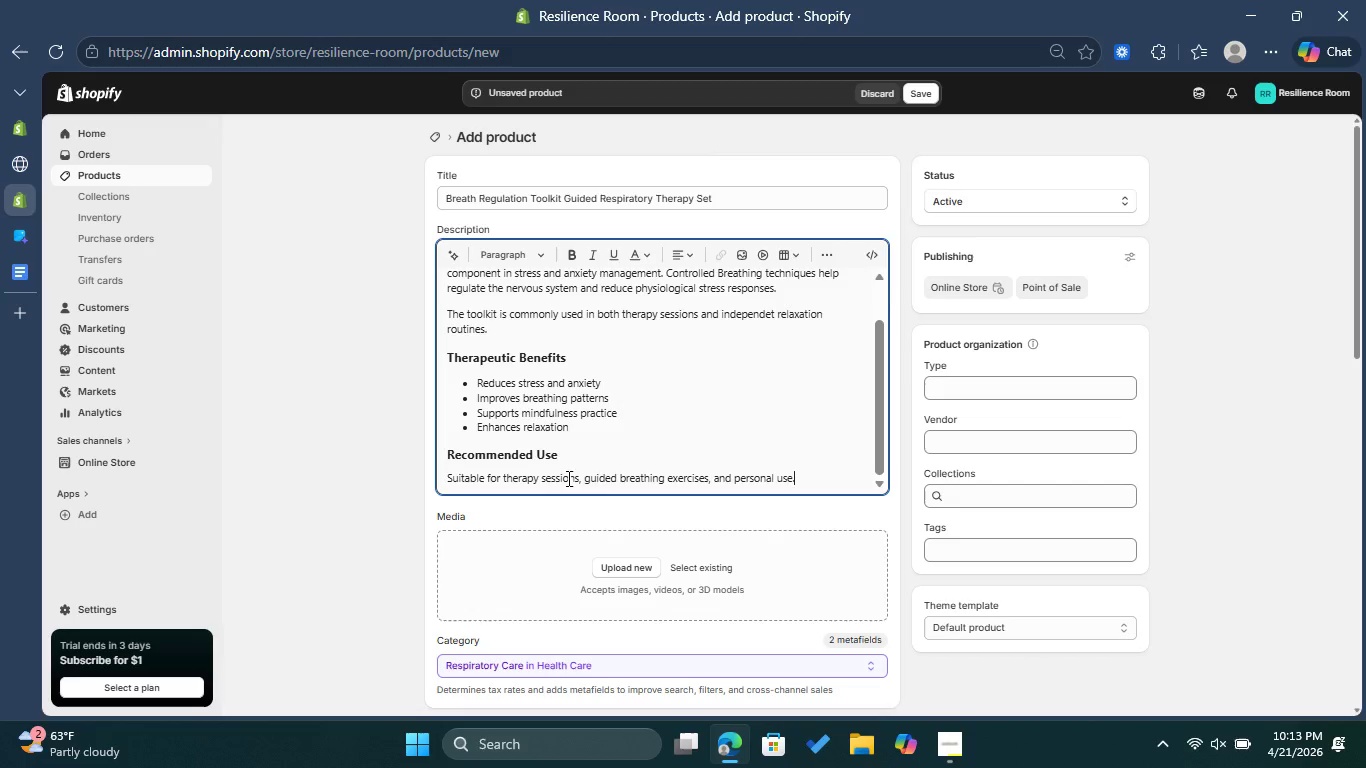 
scroll: coordinate [581, 463], scroll_direction: up, amount: 3.0
 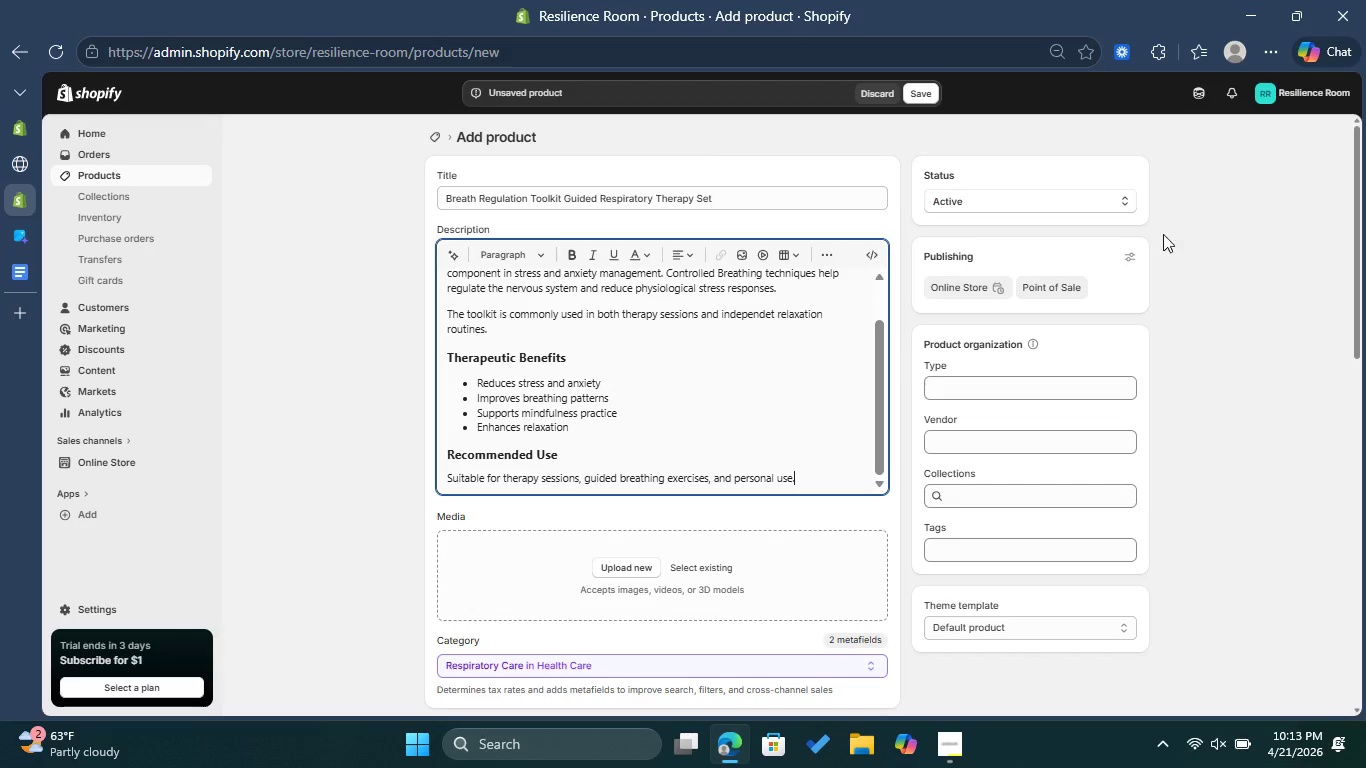 
left_click([959, 436])
 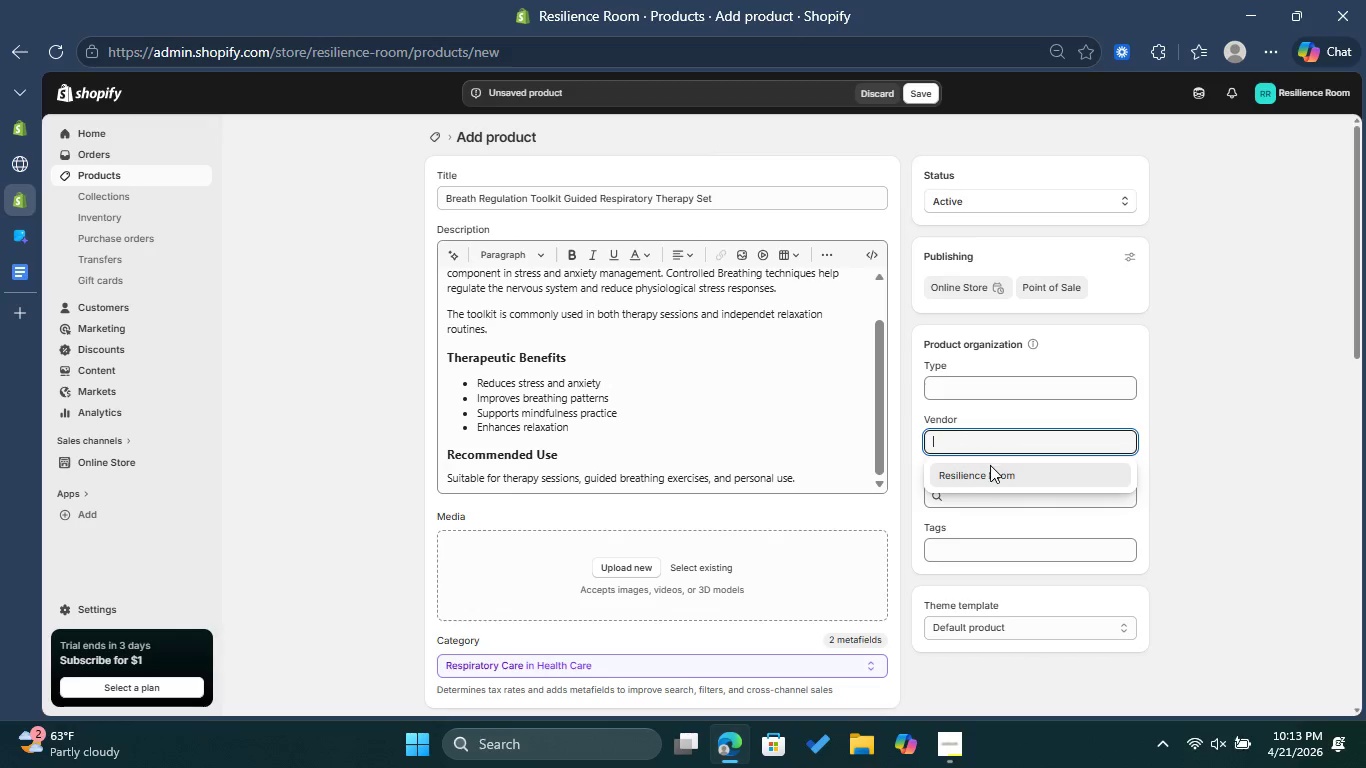 
left_click([994, 472])
 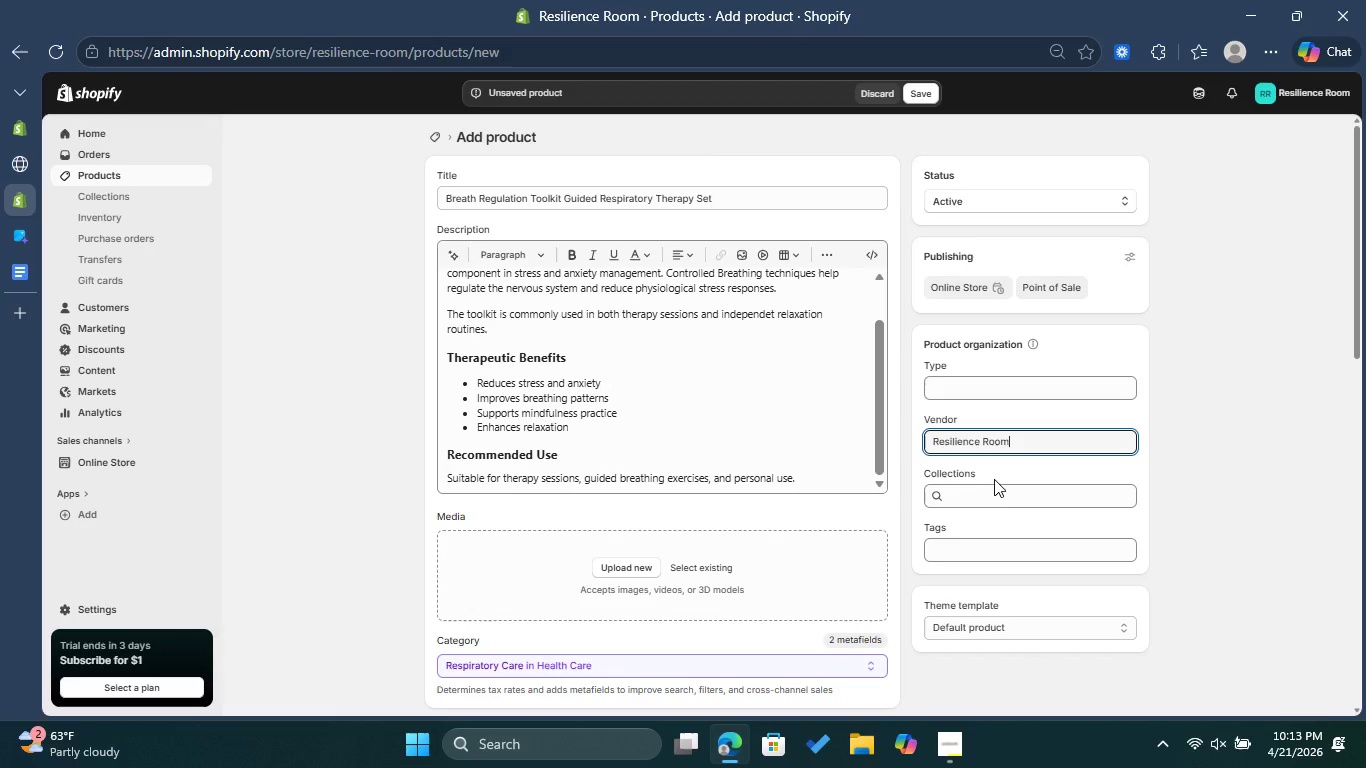 
wait(7.5)
 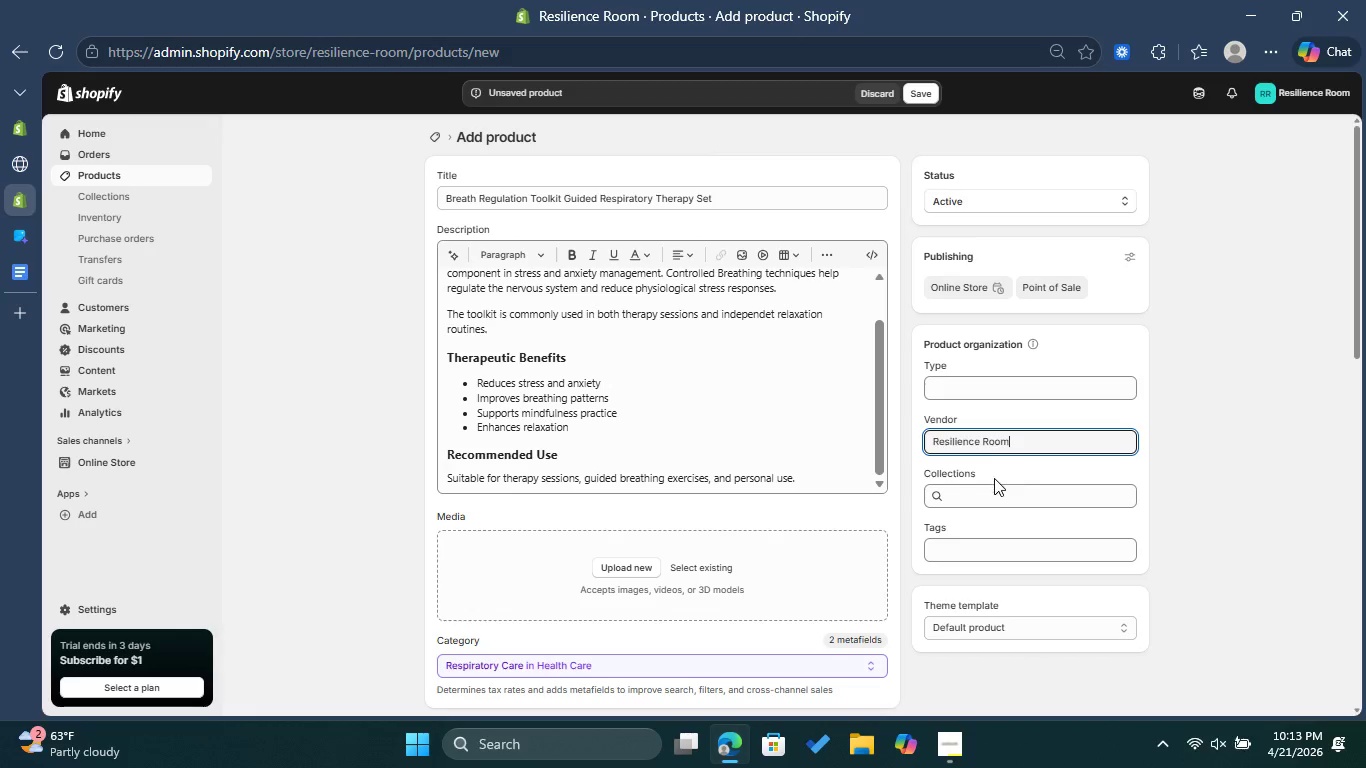 
left_click([1043, 392])
 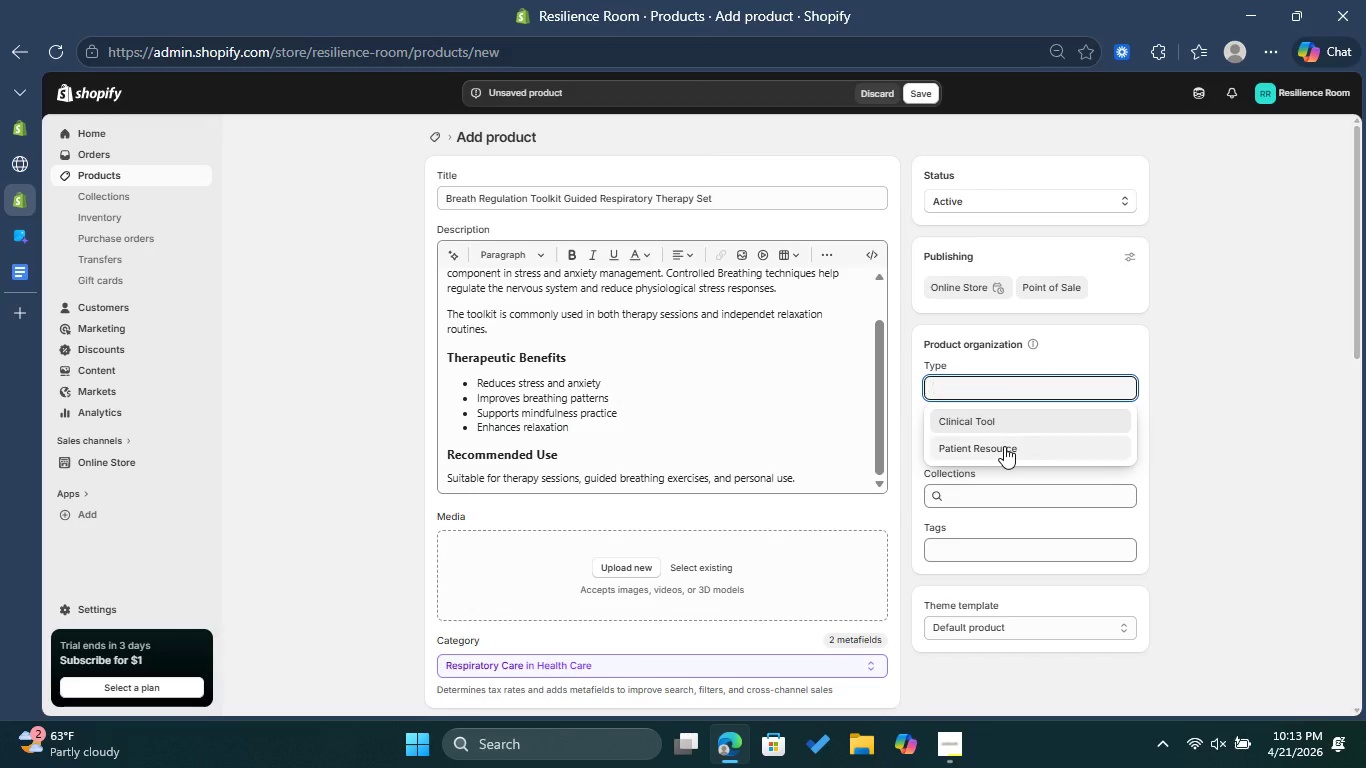 
left_click([1004, 446])
 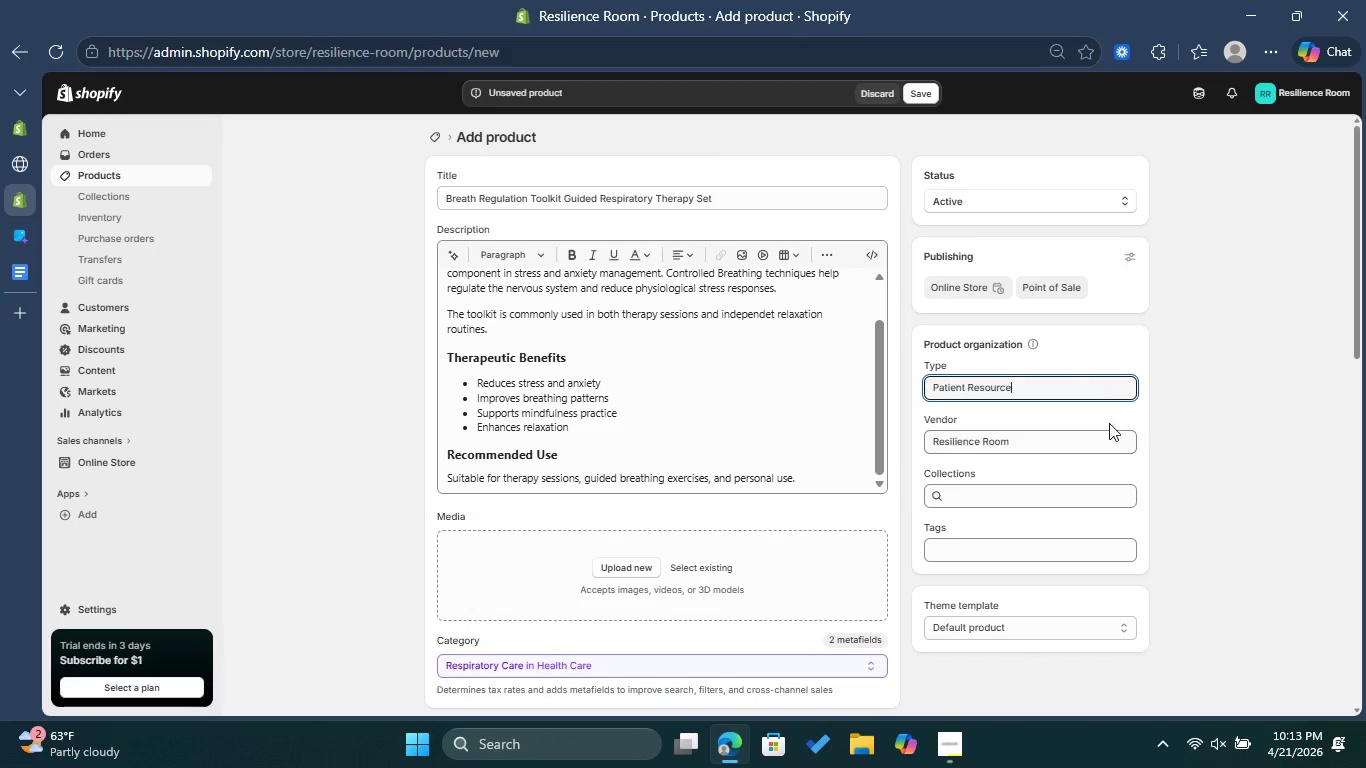 
scroll: coordinate [1109, 423], scroll_direction: down, amount: 1.0
 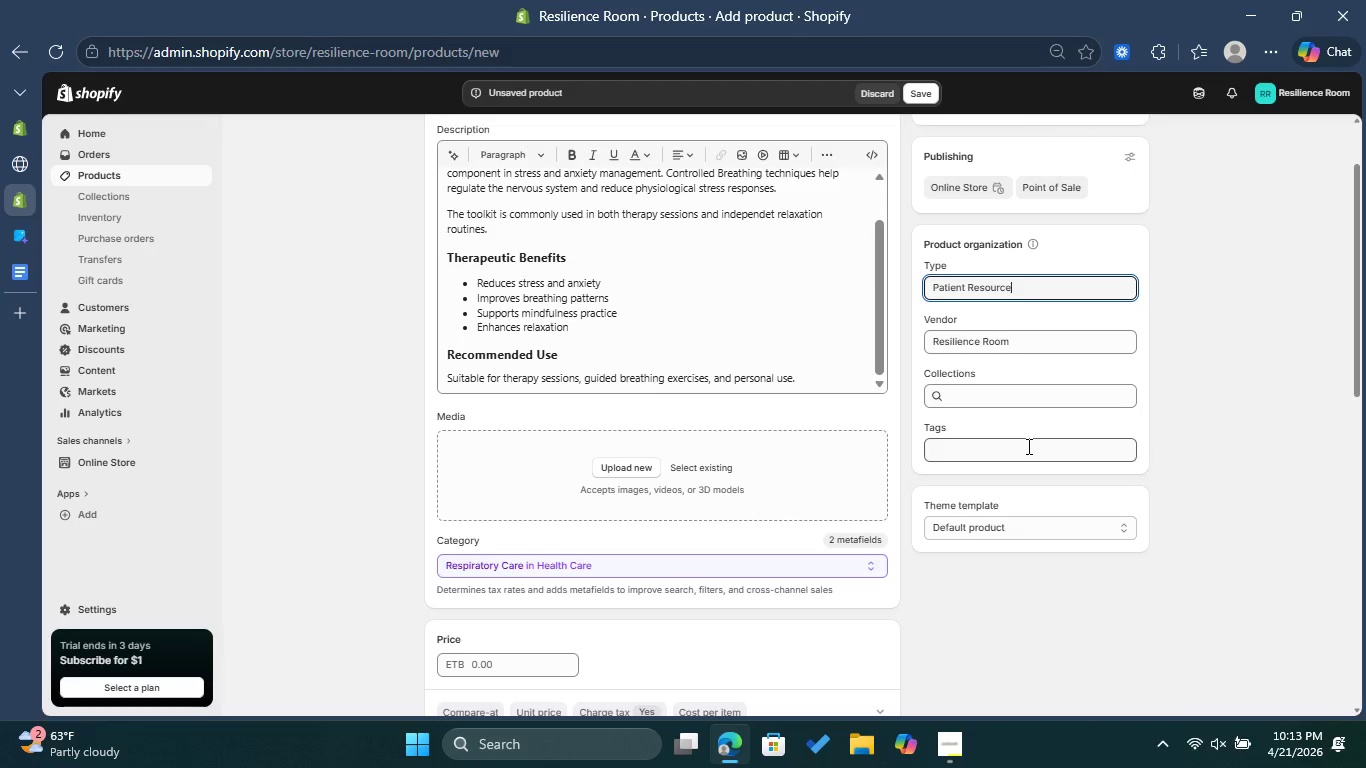 
mouse_move([1000, 480])
 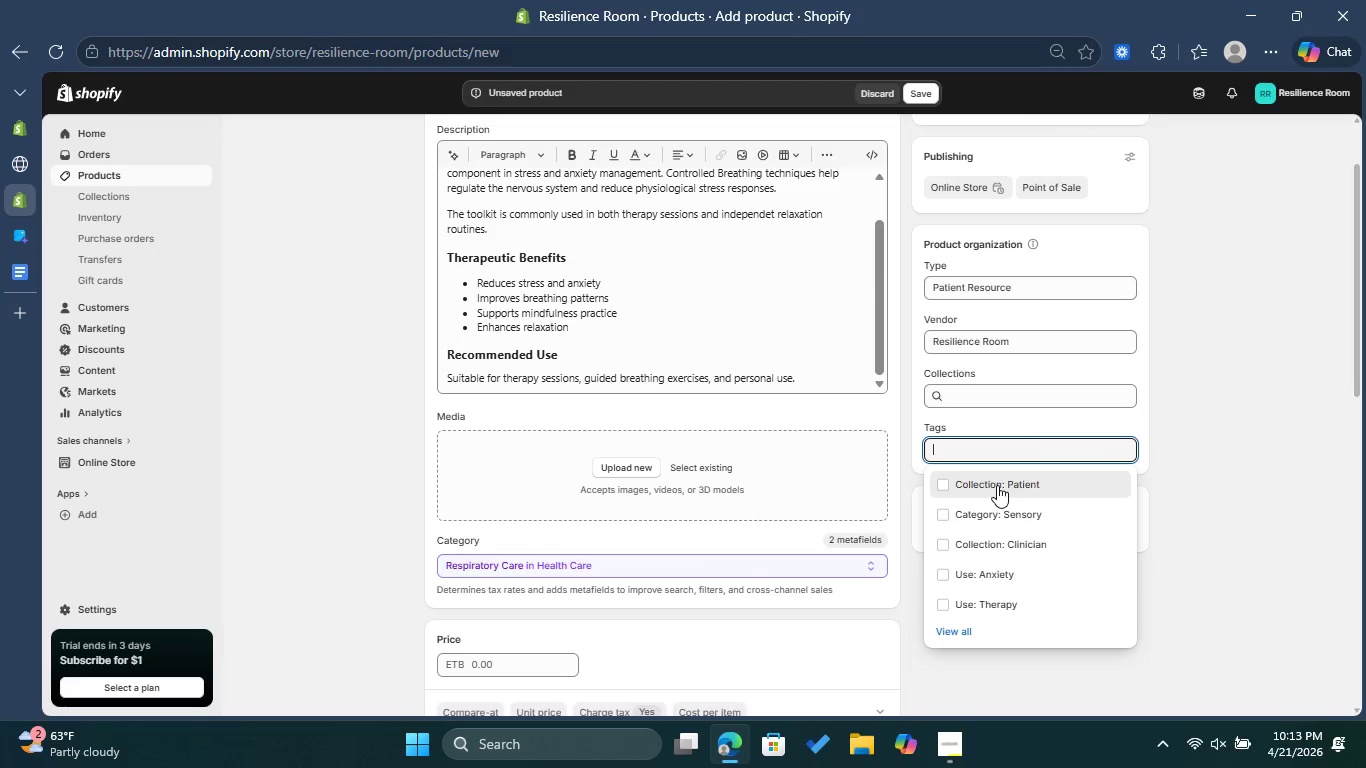 
left_click([997, 485])
 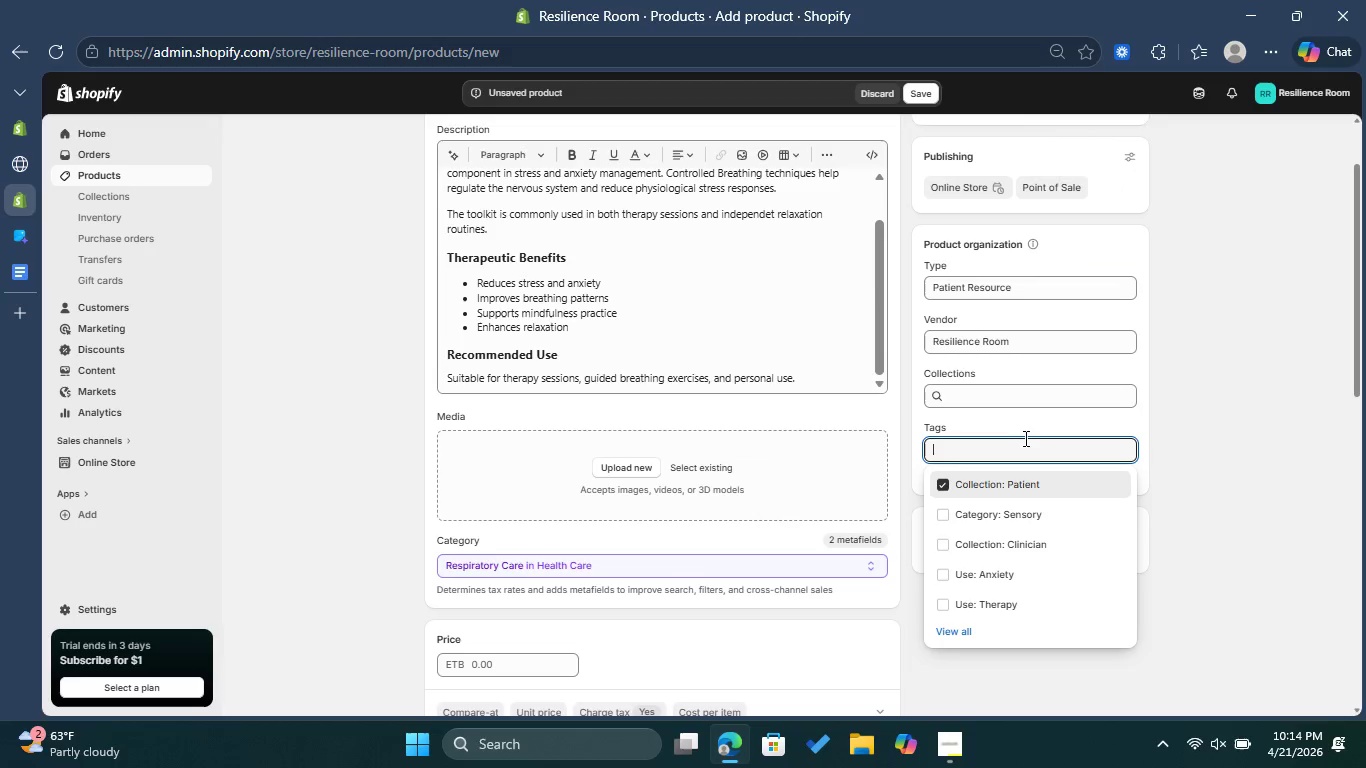 
type(Category: V)
key(Backspace)
type(Breathing)
 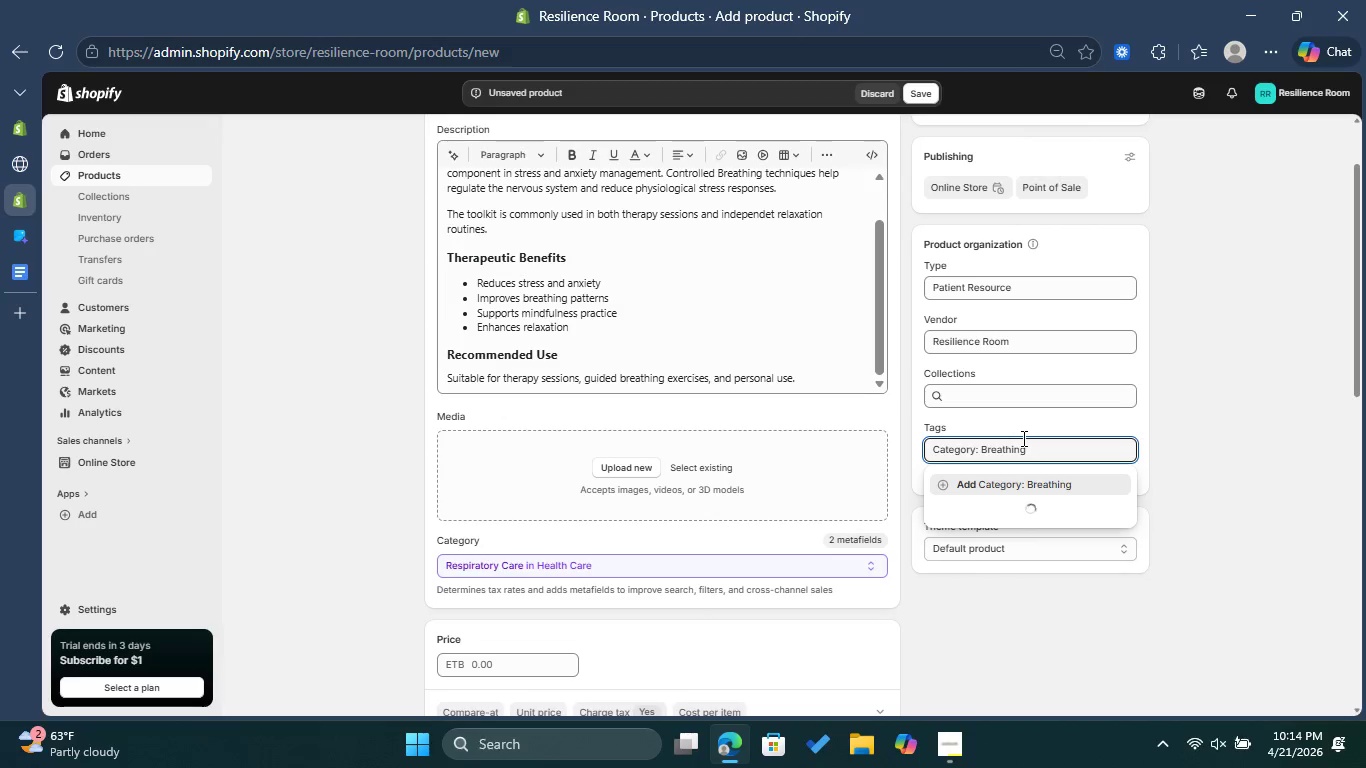 
left_click([1029, 489])
 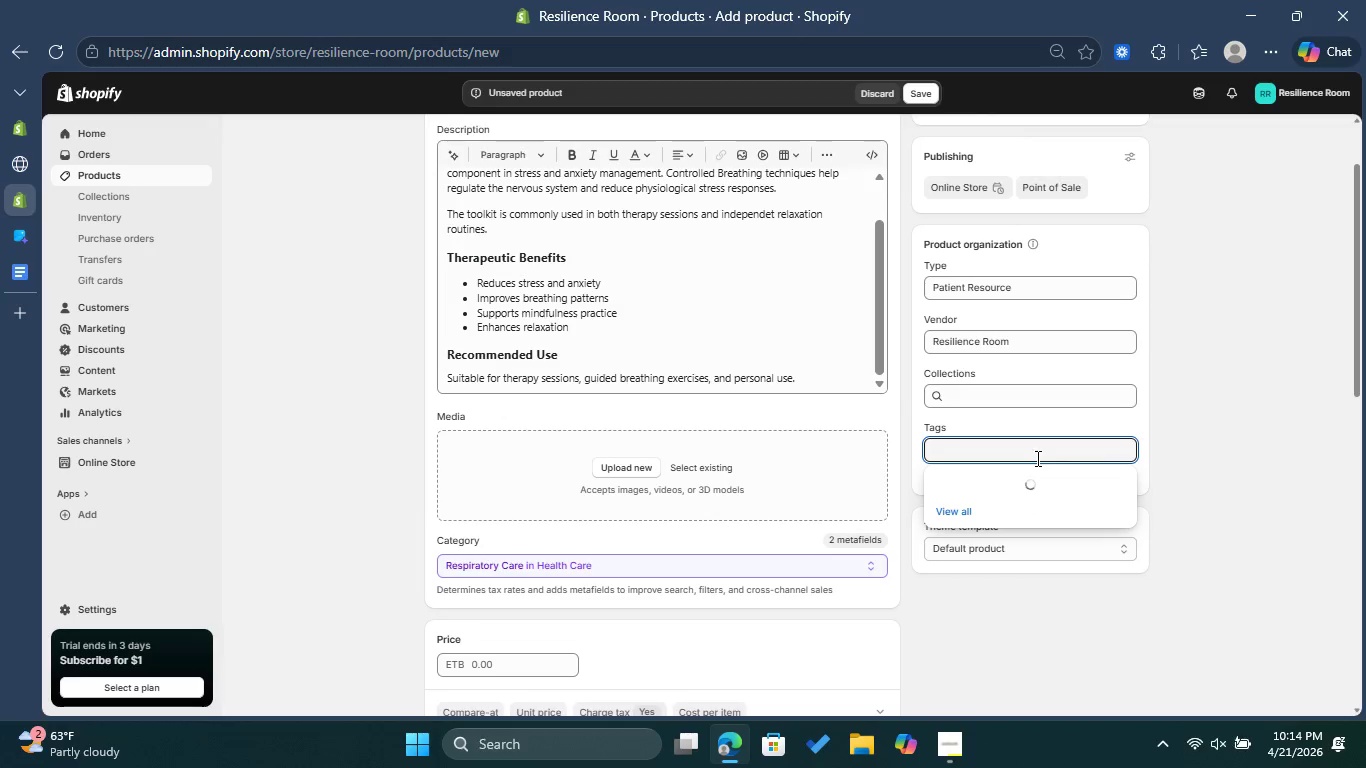 
type(Use: Sy)
key(Backspace)
type(tress)
 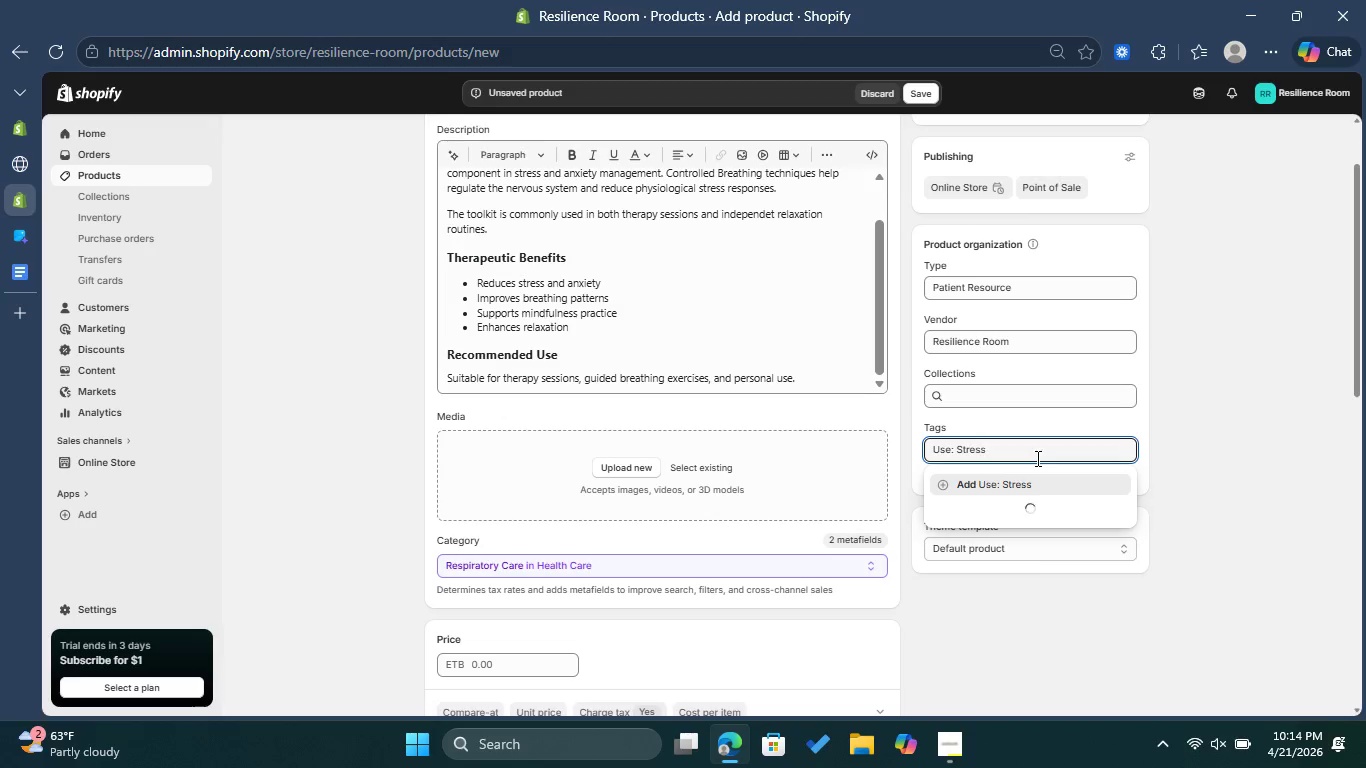 
left_click_drag(start_coordinate=[1183, 438], to_coordinate=[1189, 438])
 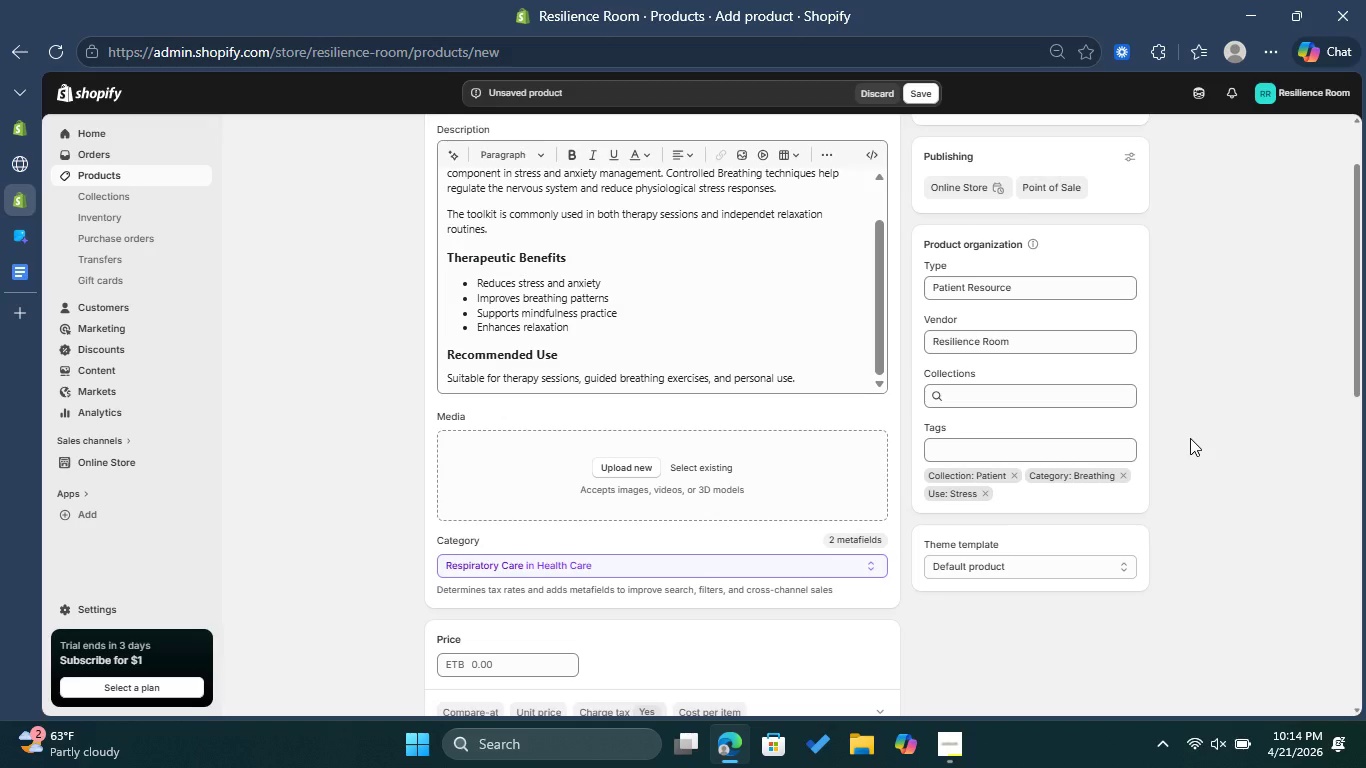 
scroll: coordinate [1190, 438], scroll_direction: down, amount: 1.0
 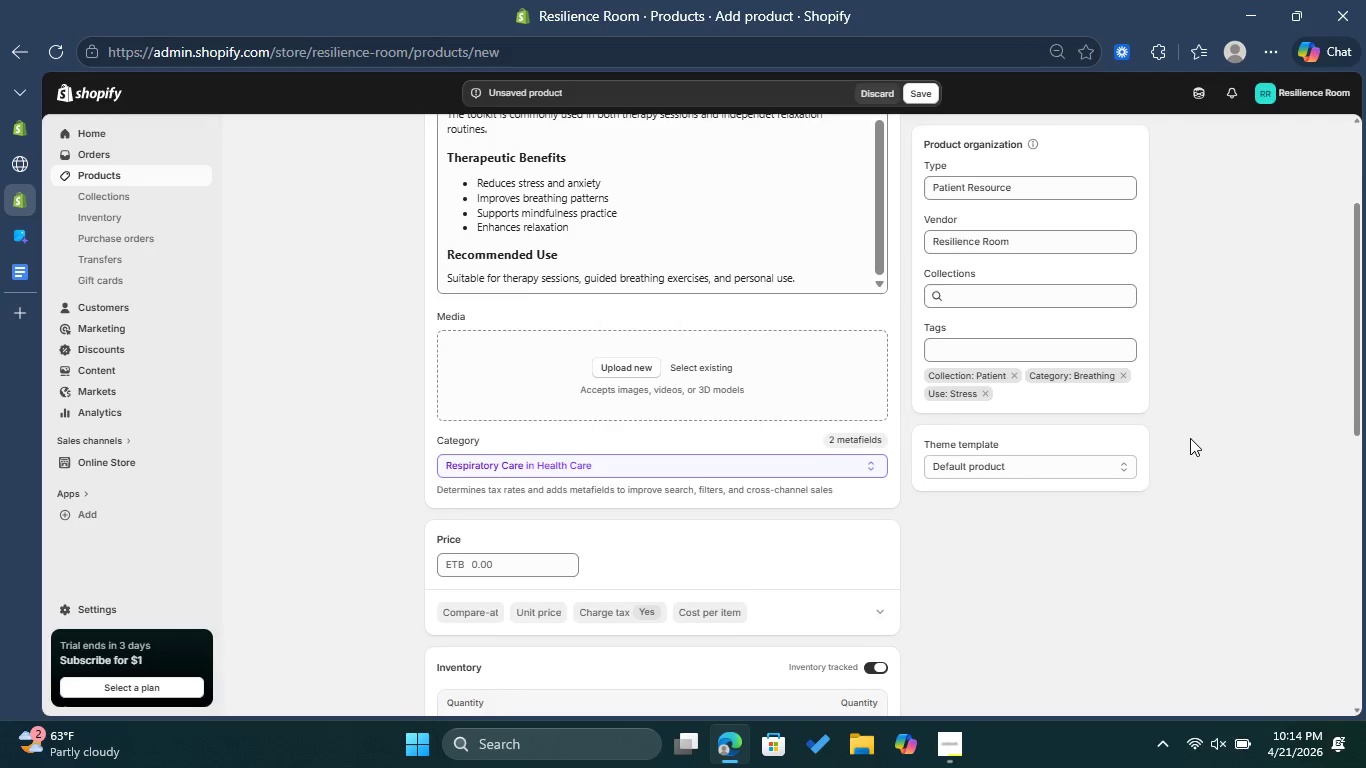 
scroll: coordinate [1197, 455], scroll_direction: up, amount: 3.0
 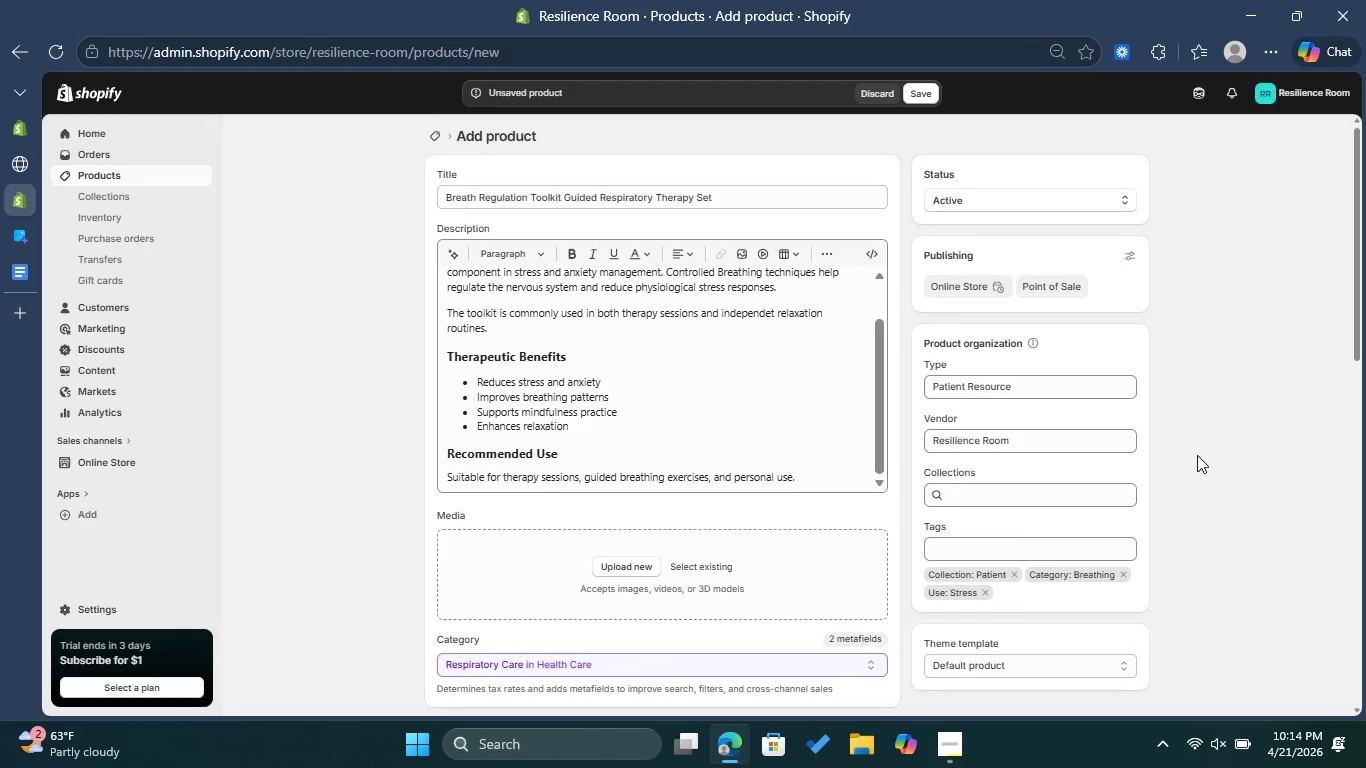 
scroll: coordinate [1163, 482], scroll_direction: down, amount: 8.0
 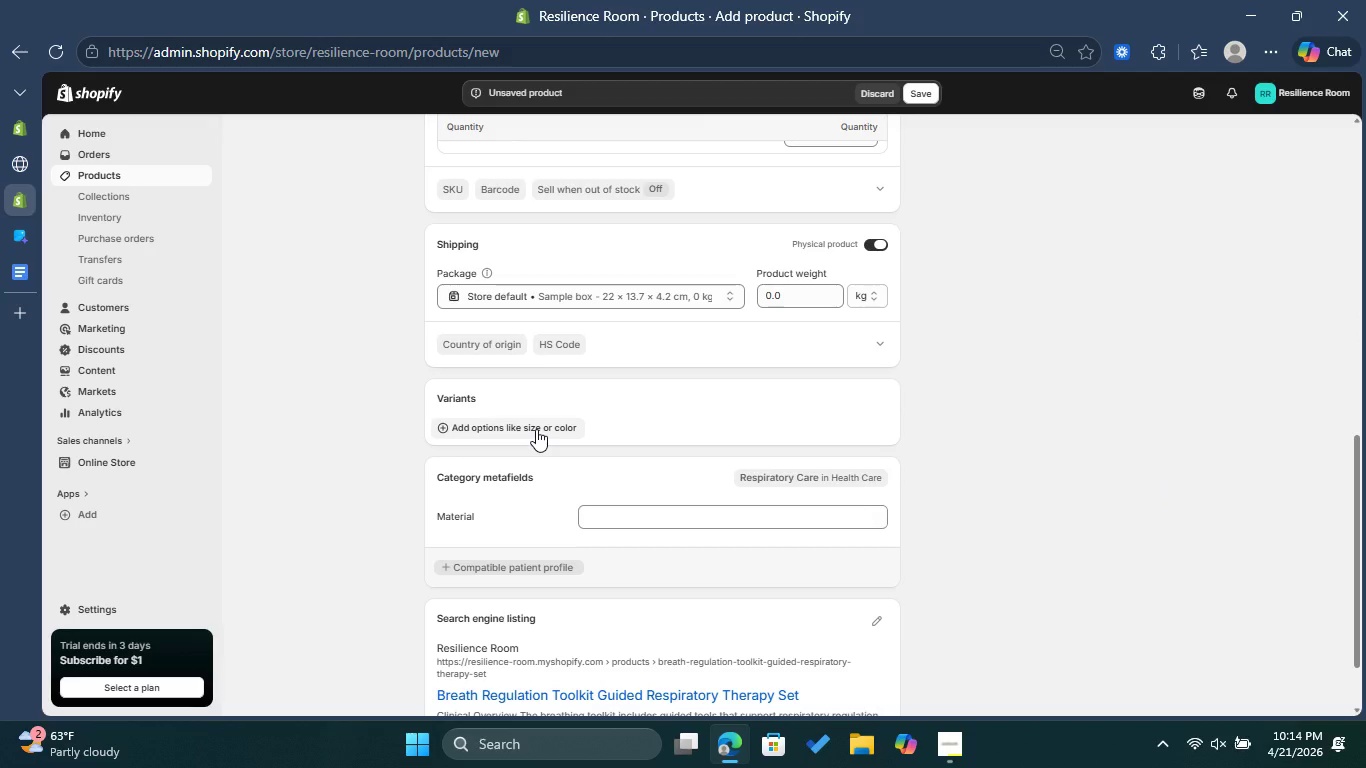 
left_click([536, 429])
 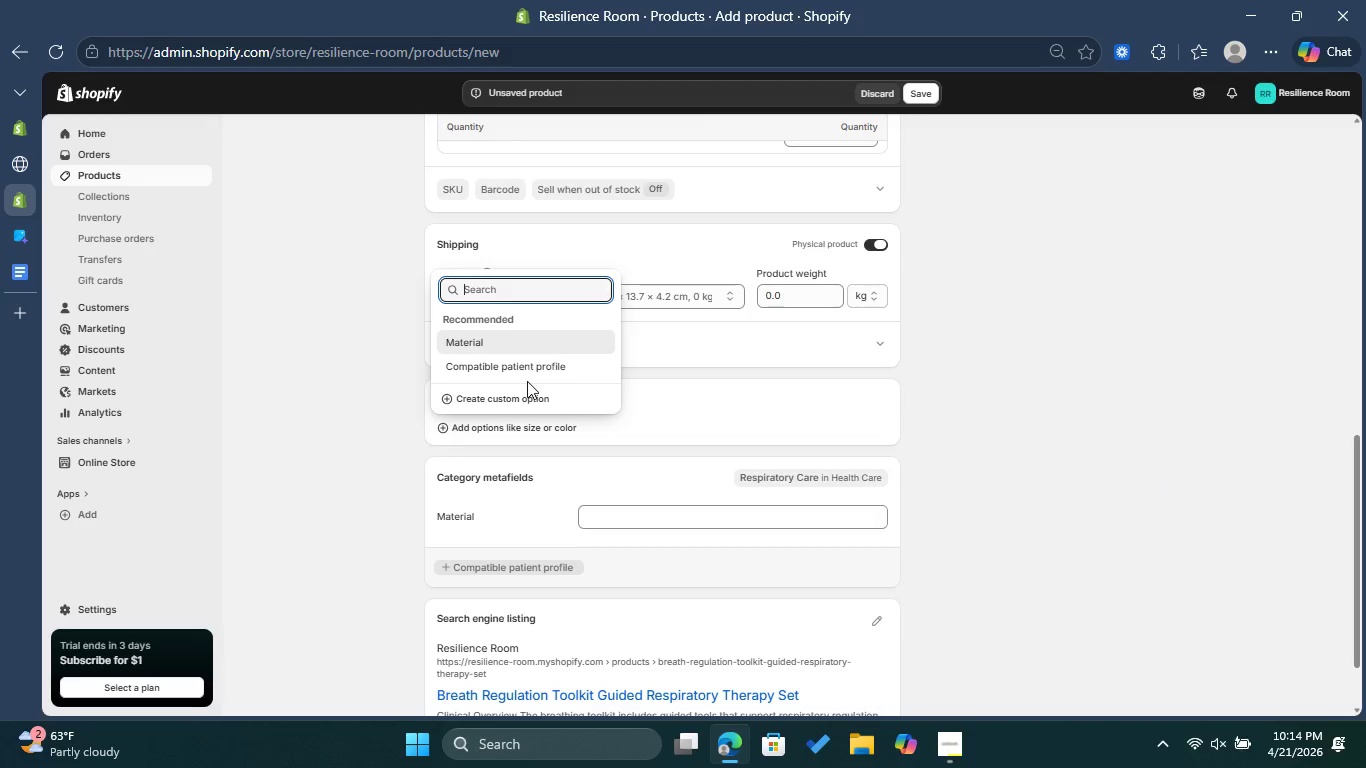 
left_click([546, 406])
 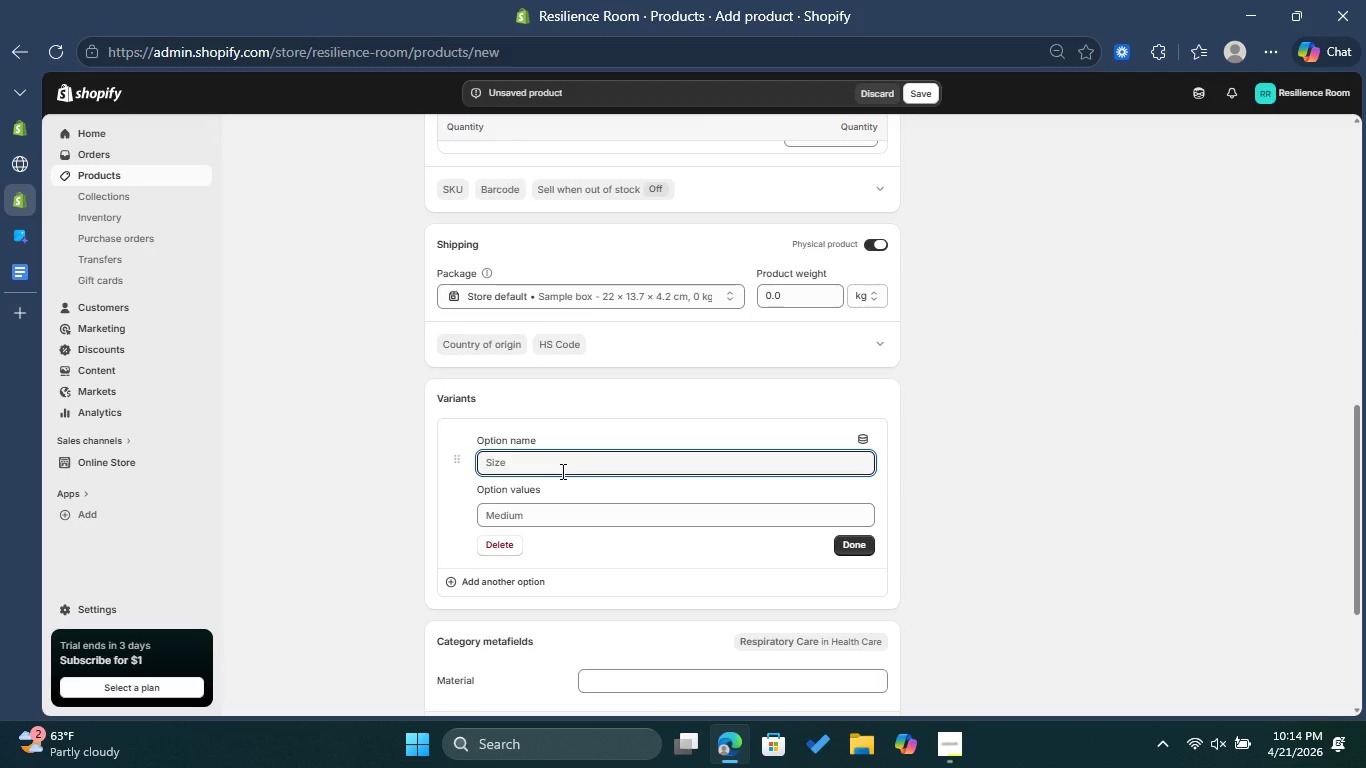 
type(Kit Type)
 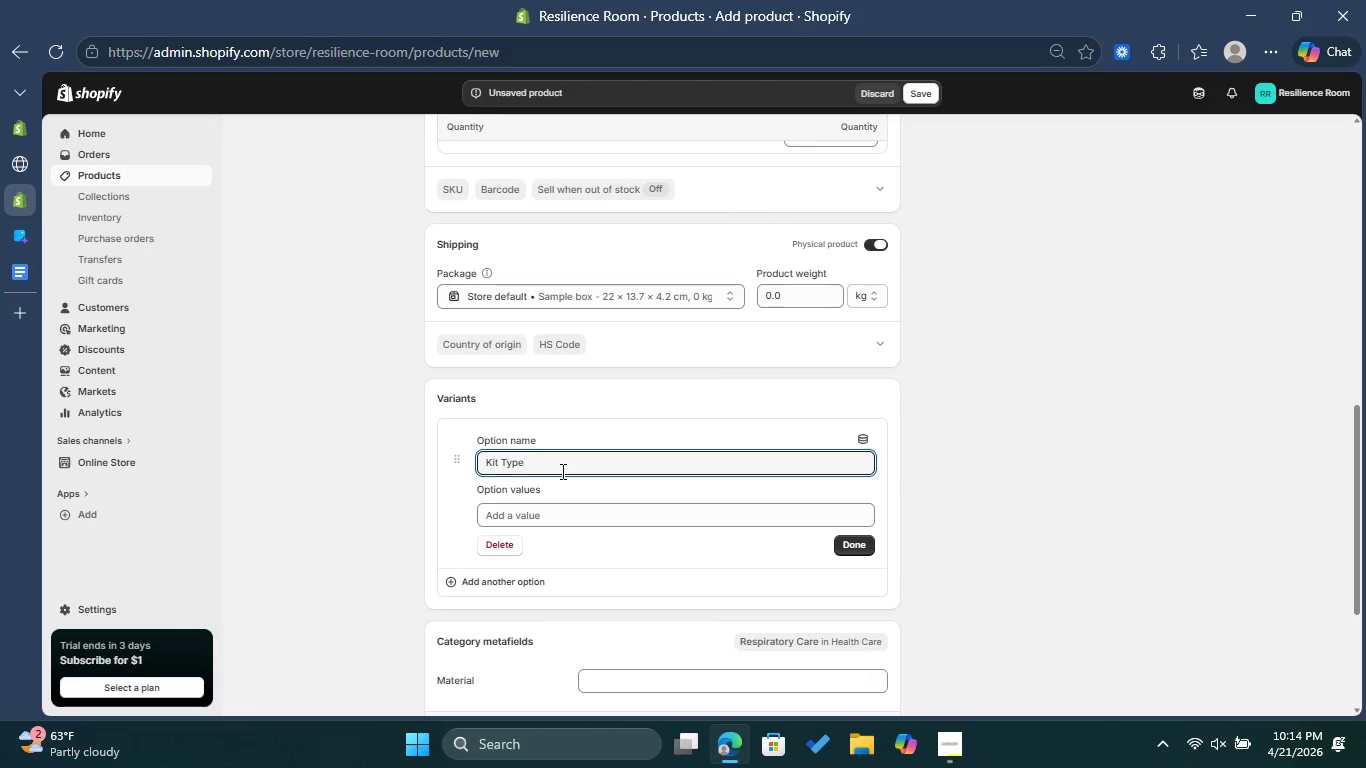 
left_click([561, 505])
 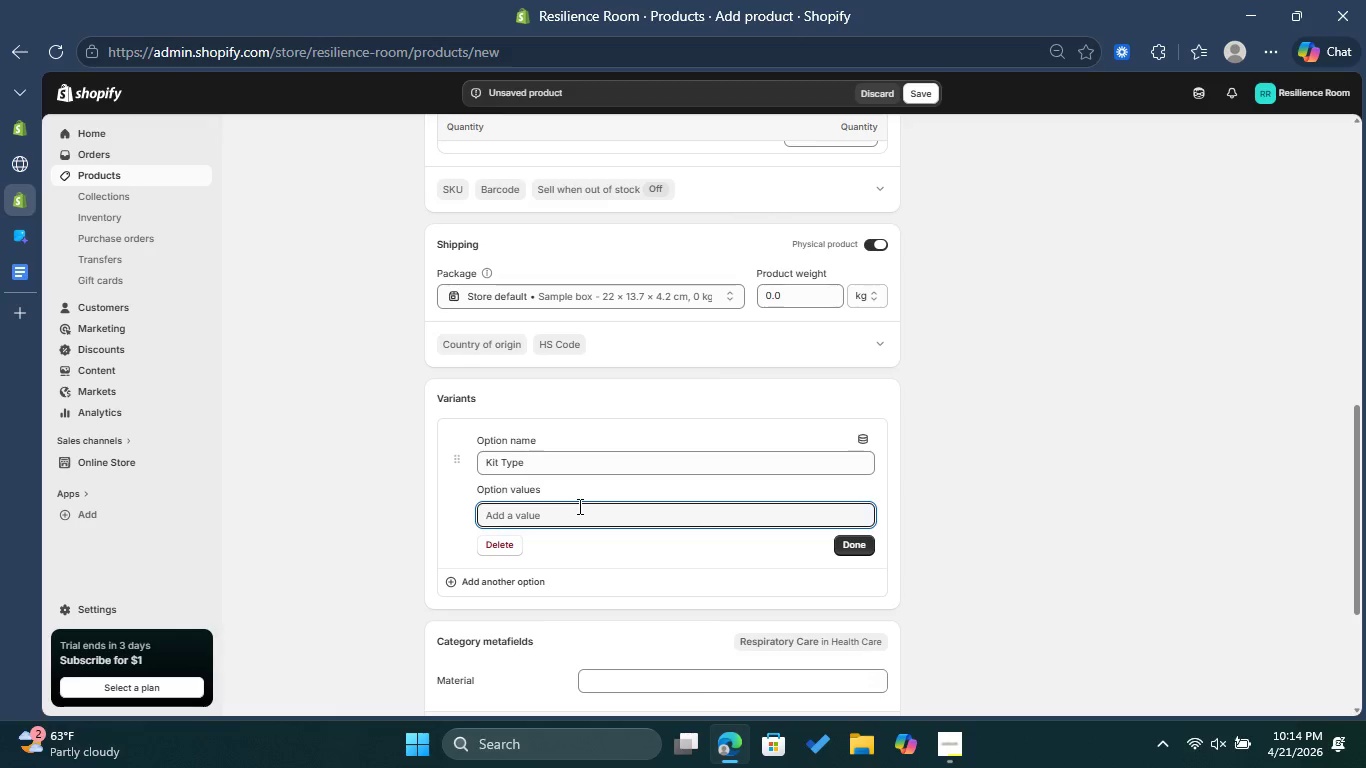 
type(Complete)
 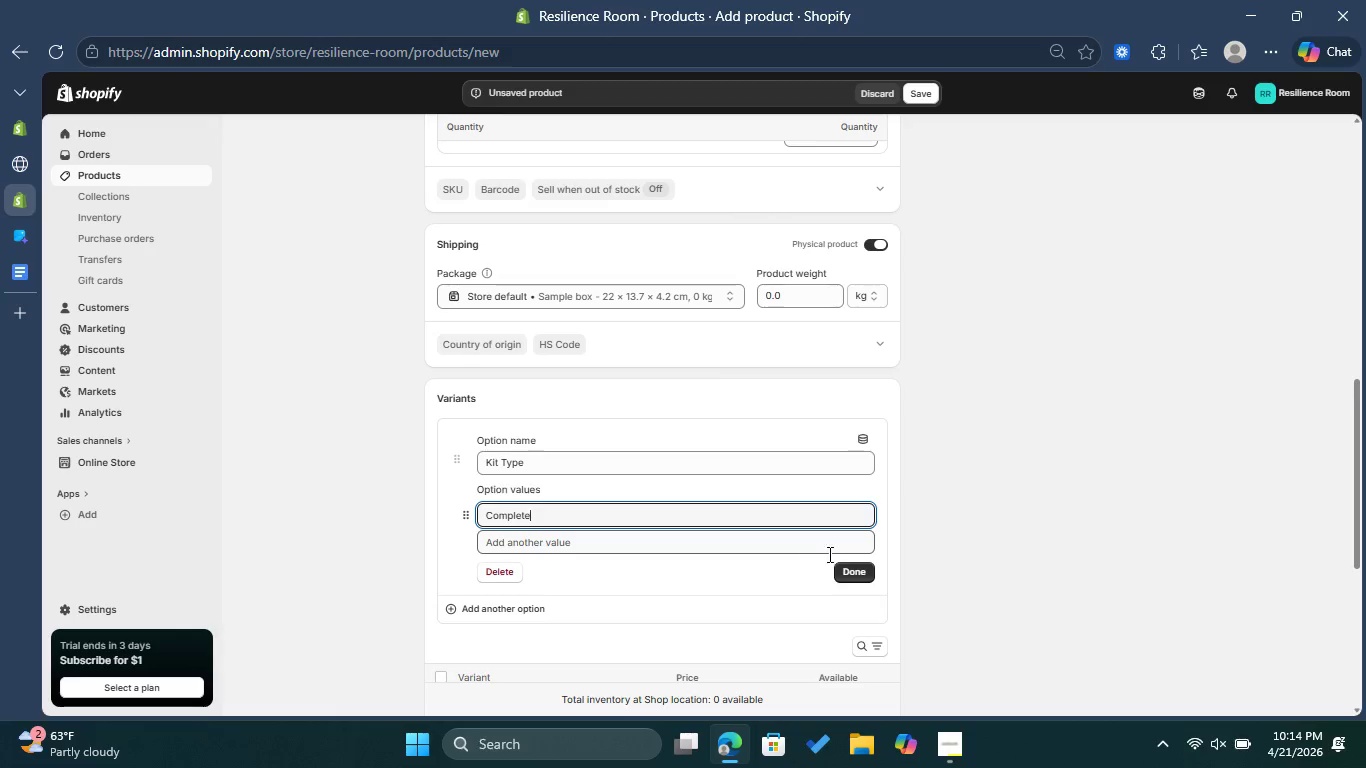 
left_click([858, 581])
 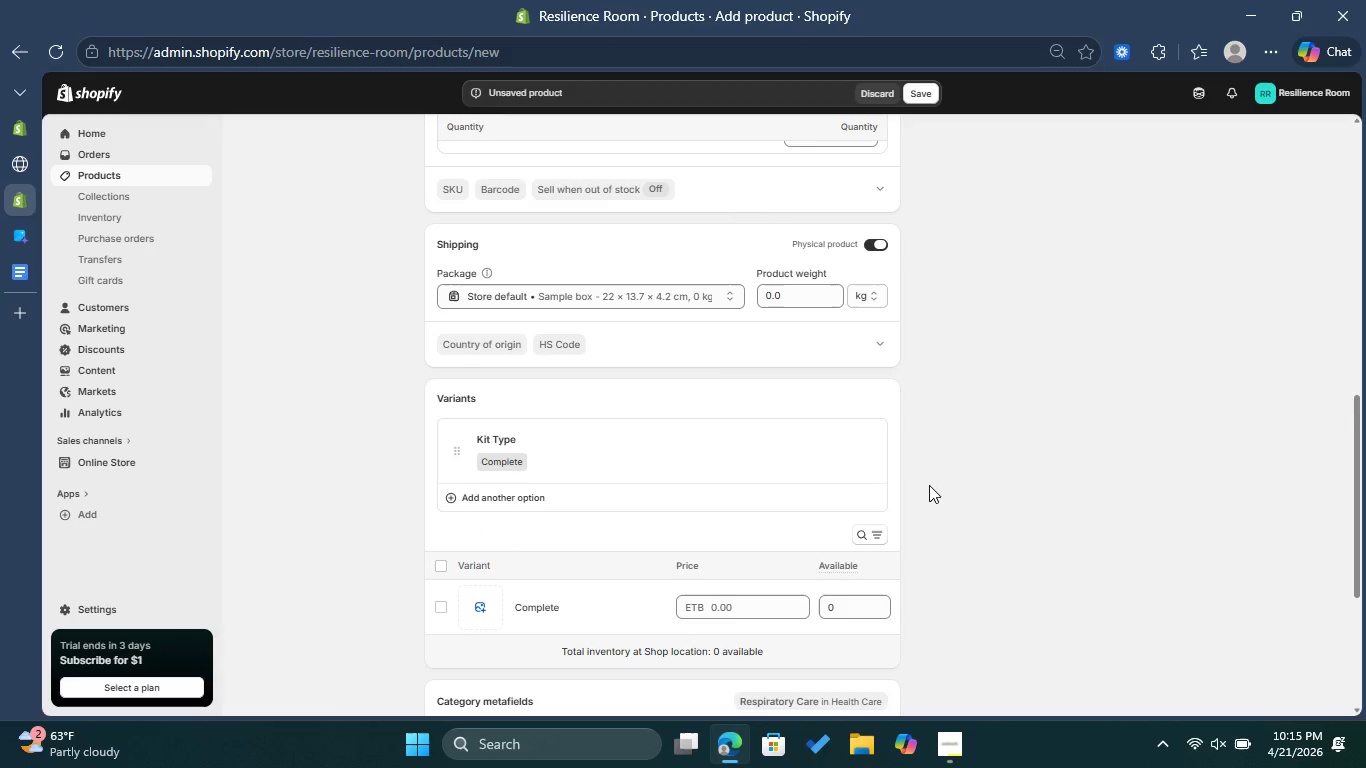 
scroll: coordinate [929, 485], scroll_direction: down, amount: 1.0
 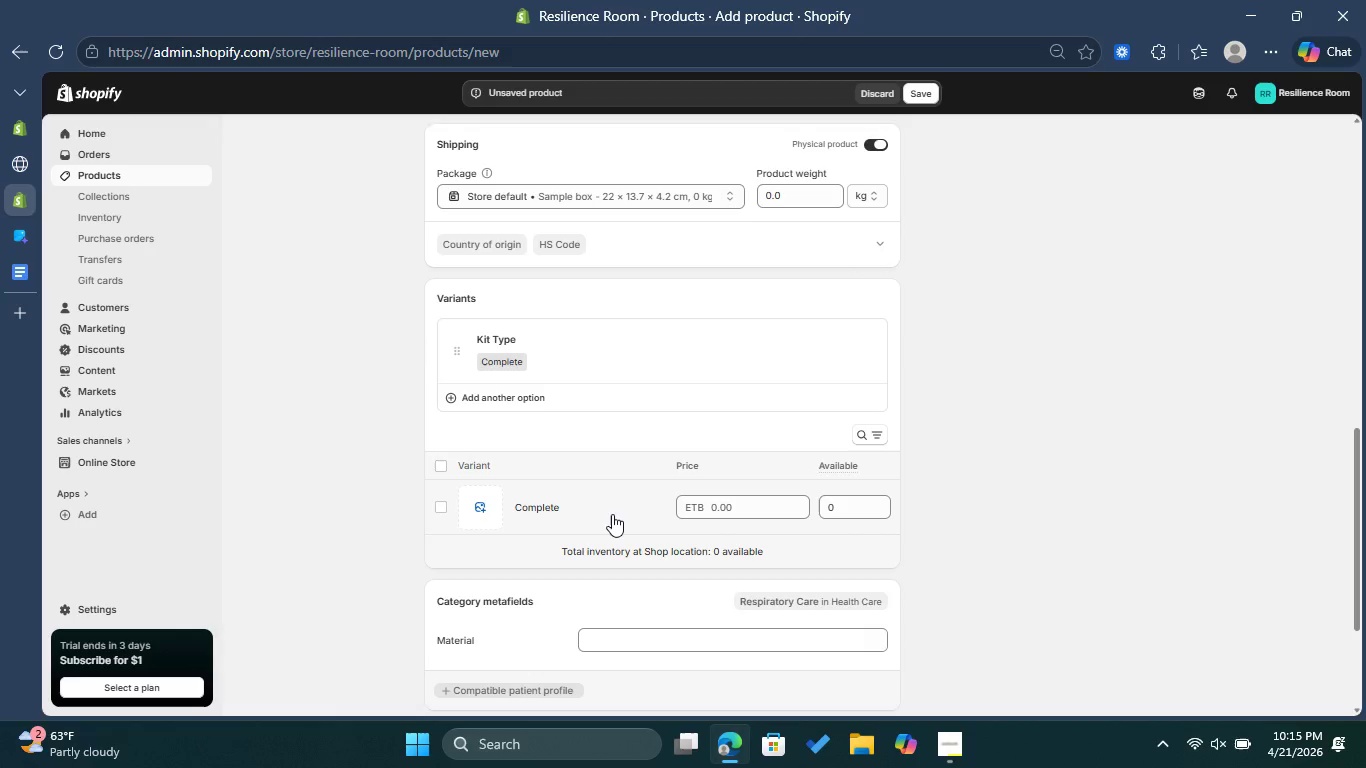 
left_click([612, 514])
 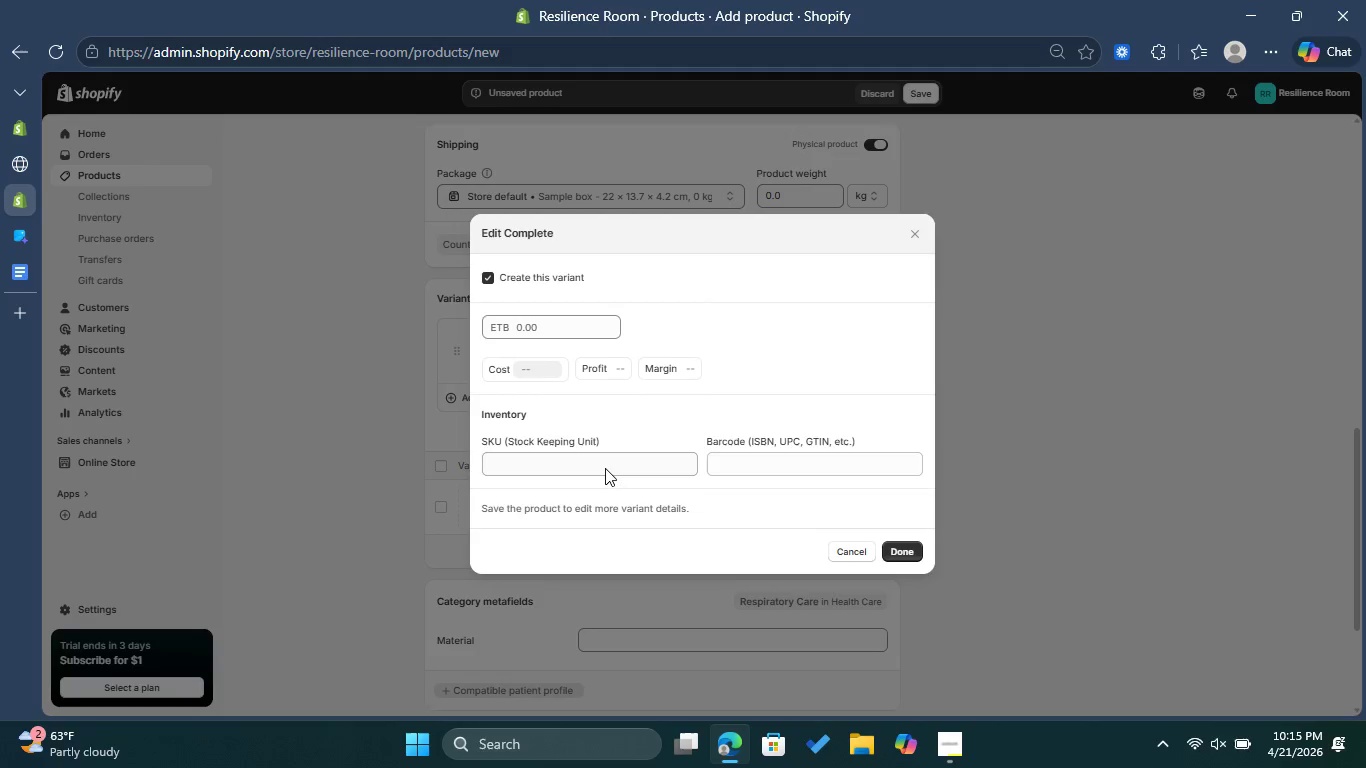 
left_click([605, 468])
 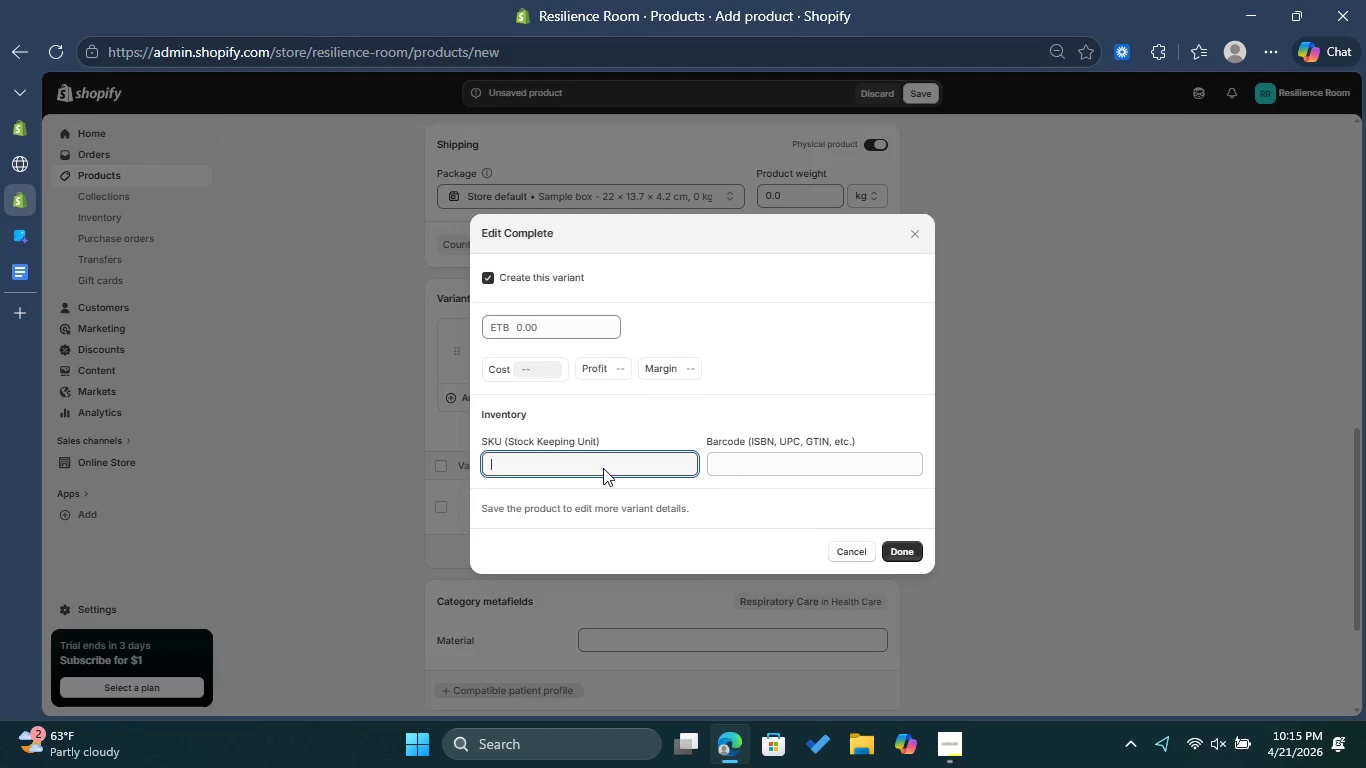 
type(RR-BRT-007)
 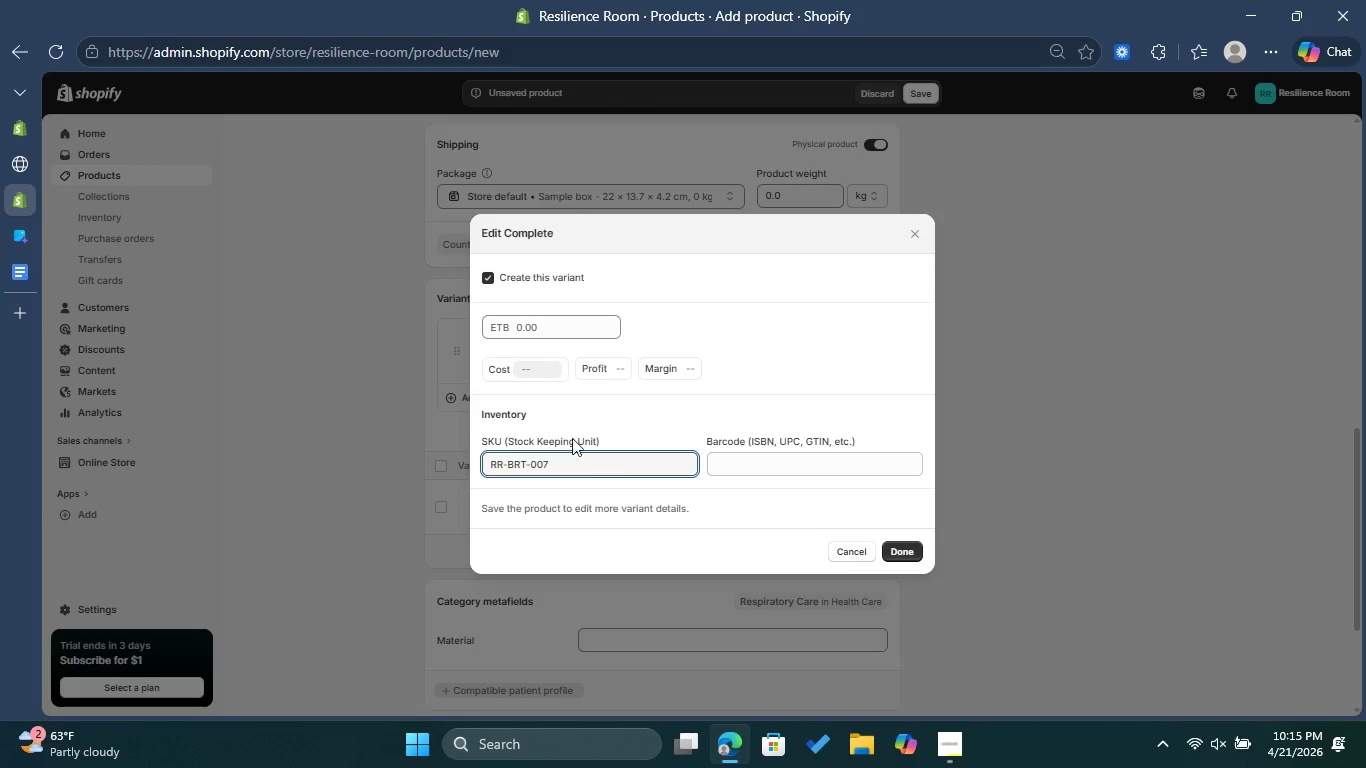 
left_click([522, 329])
 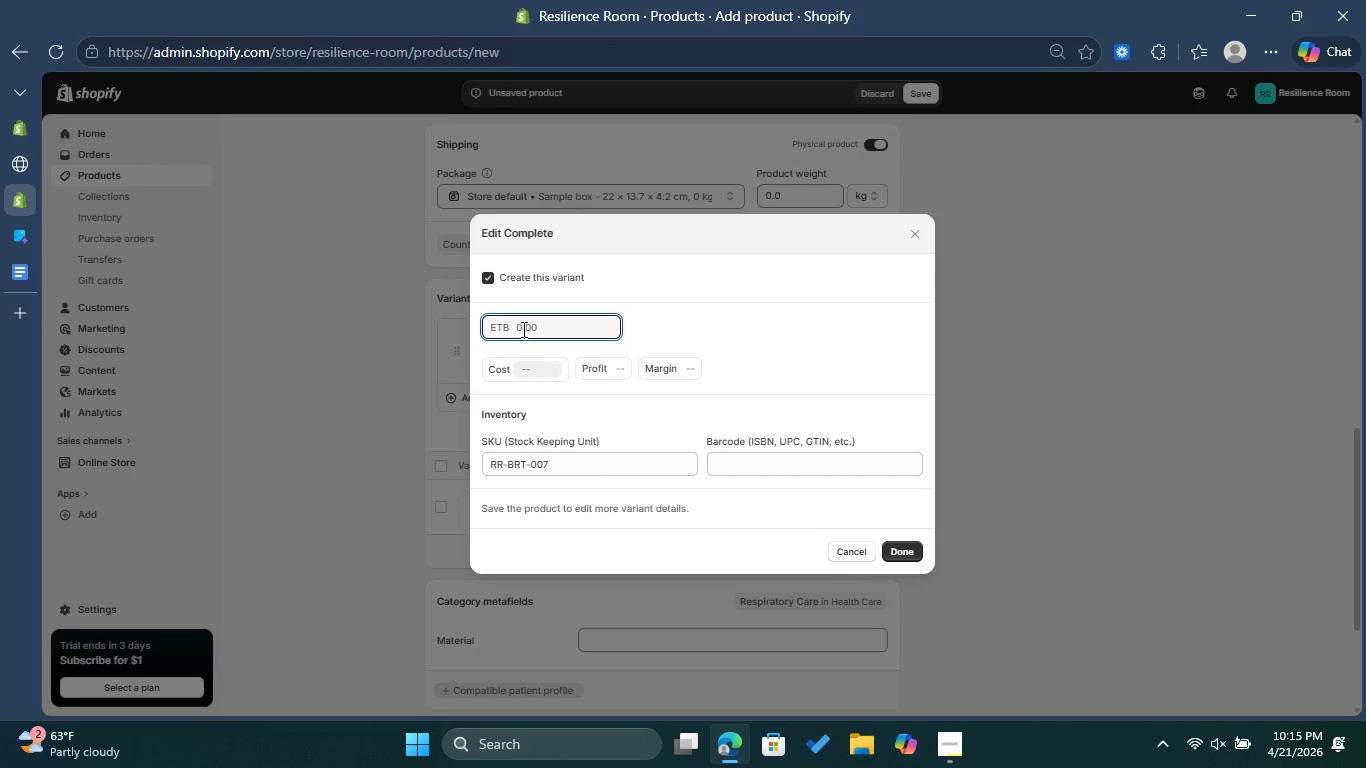 
type(40)
 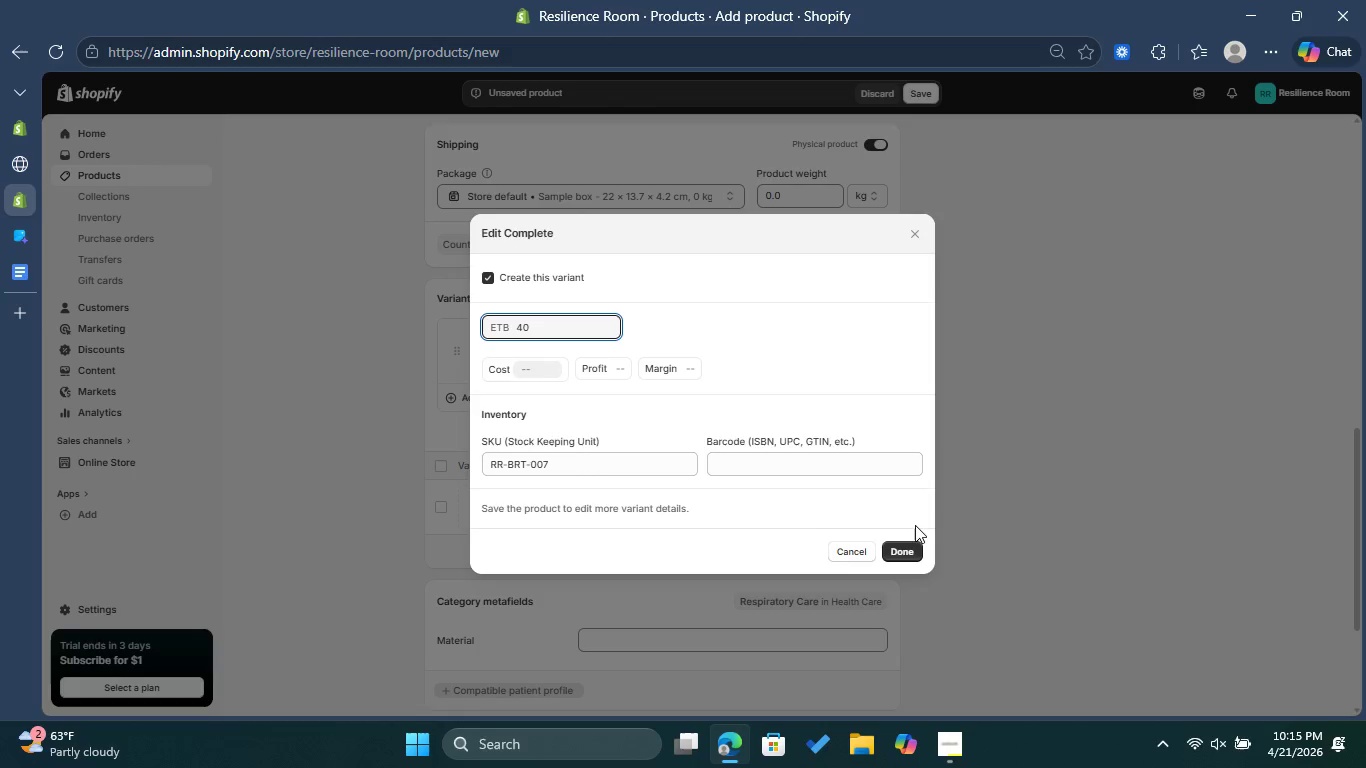 
left_click([913, 544])
 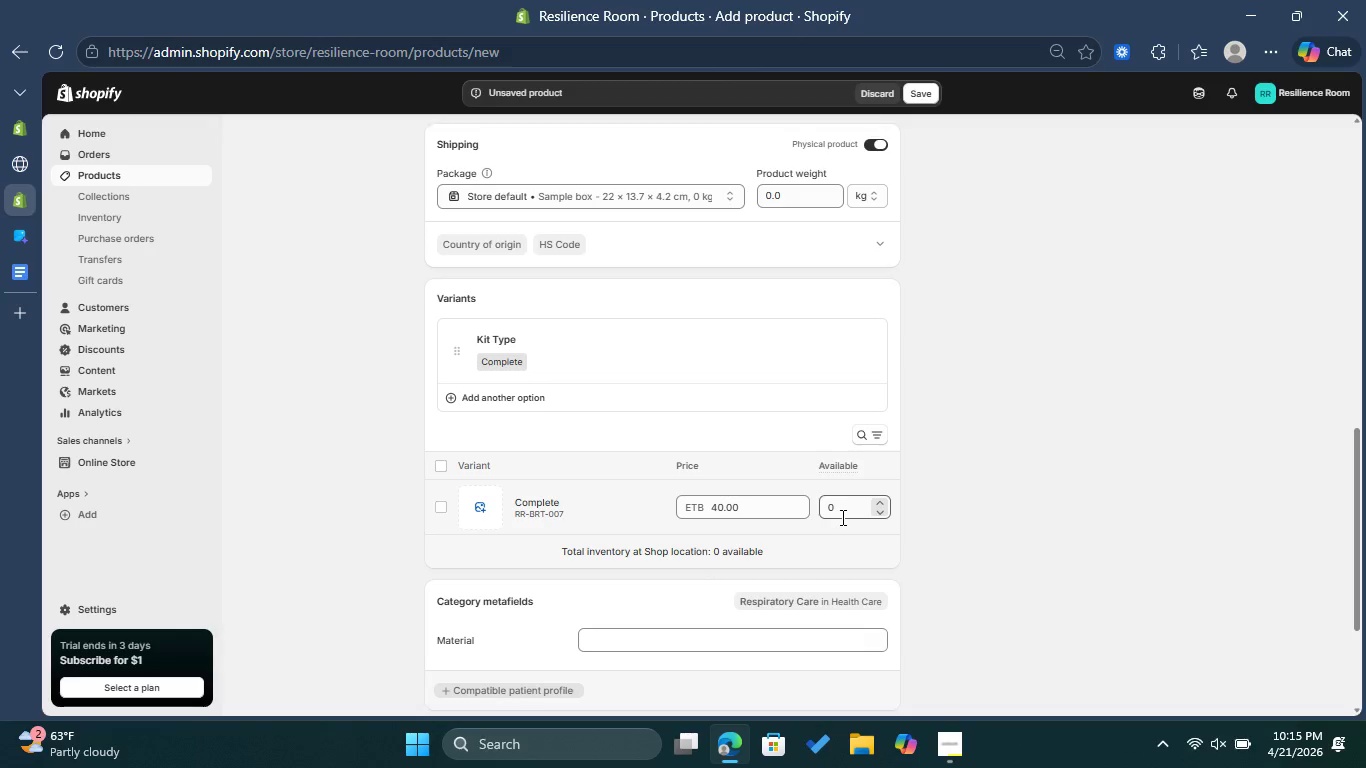 
left_click([841, 517])
 